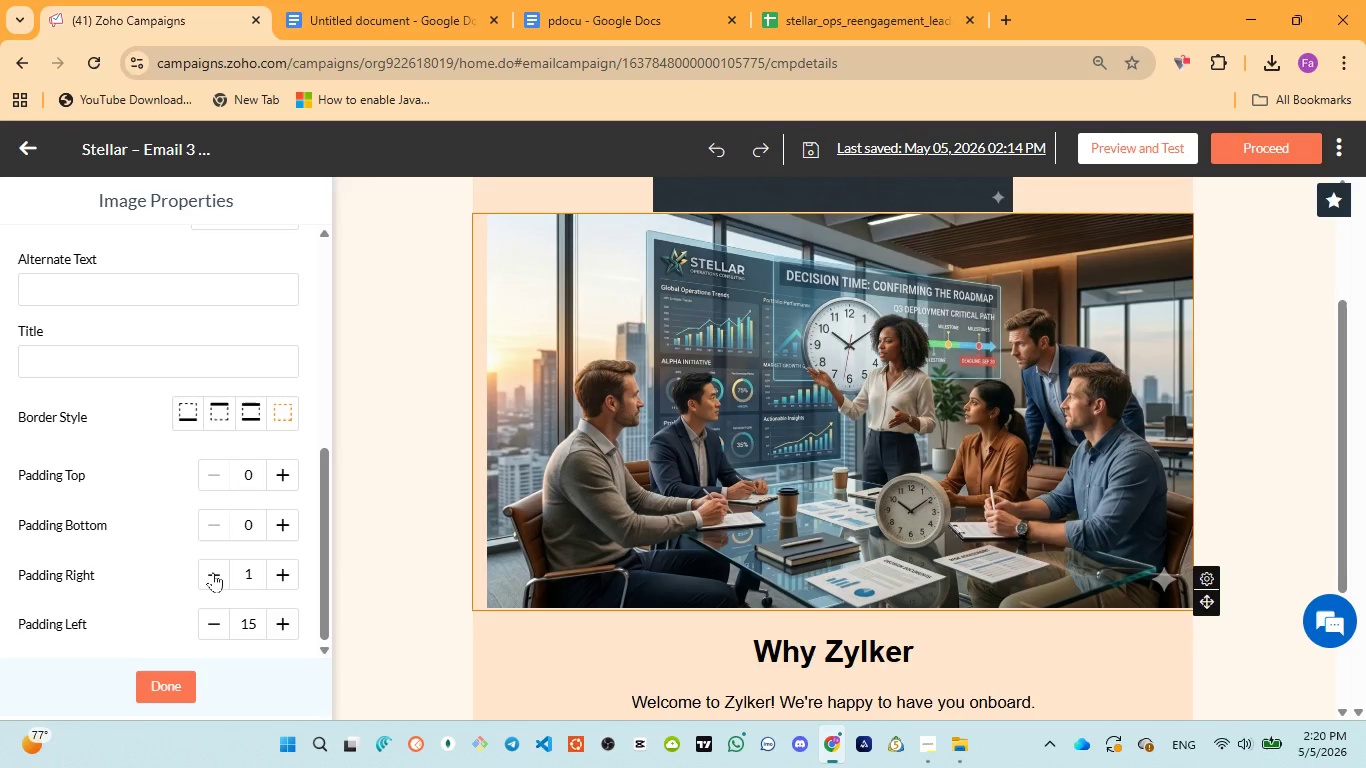 
left_click([213, 572])
 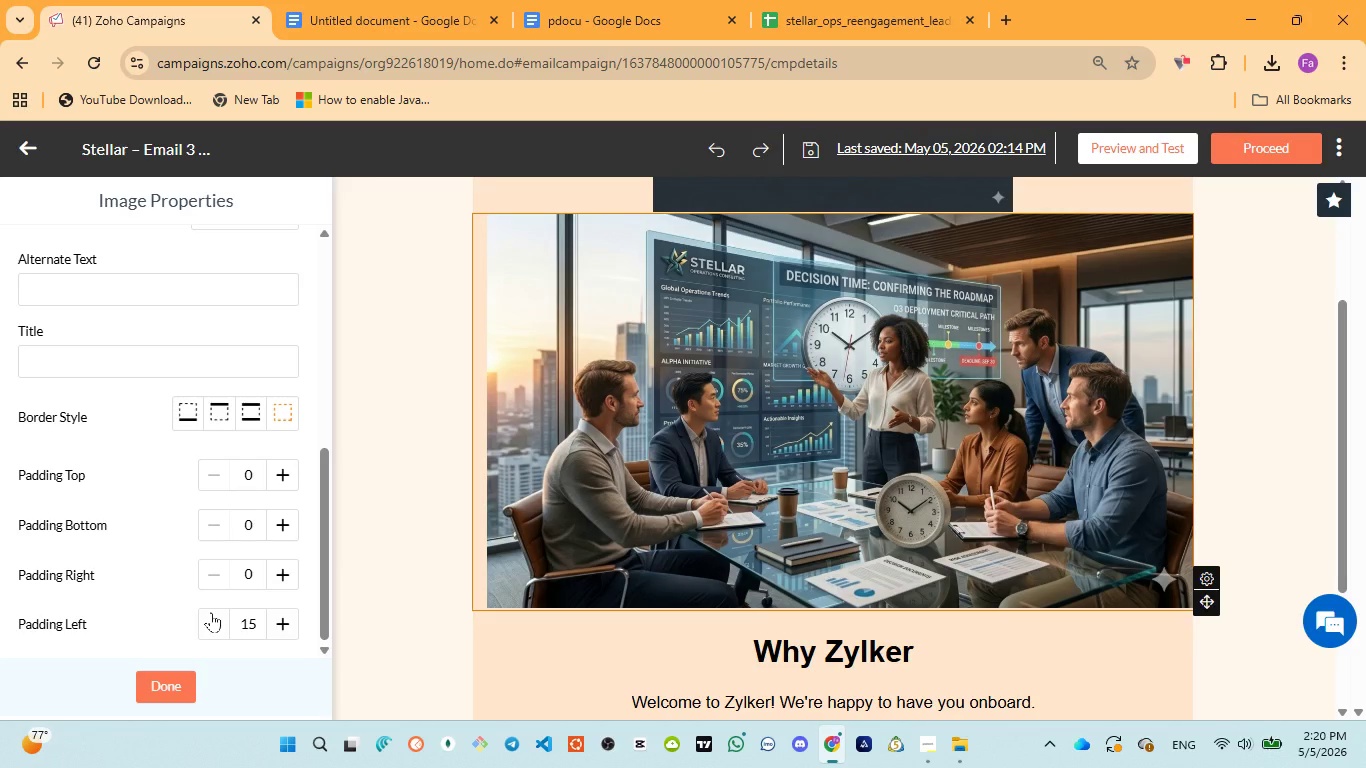 
double_click([212, 612])
 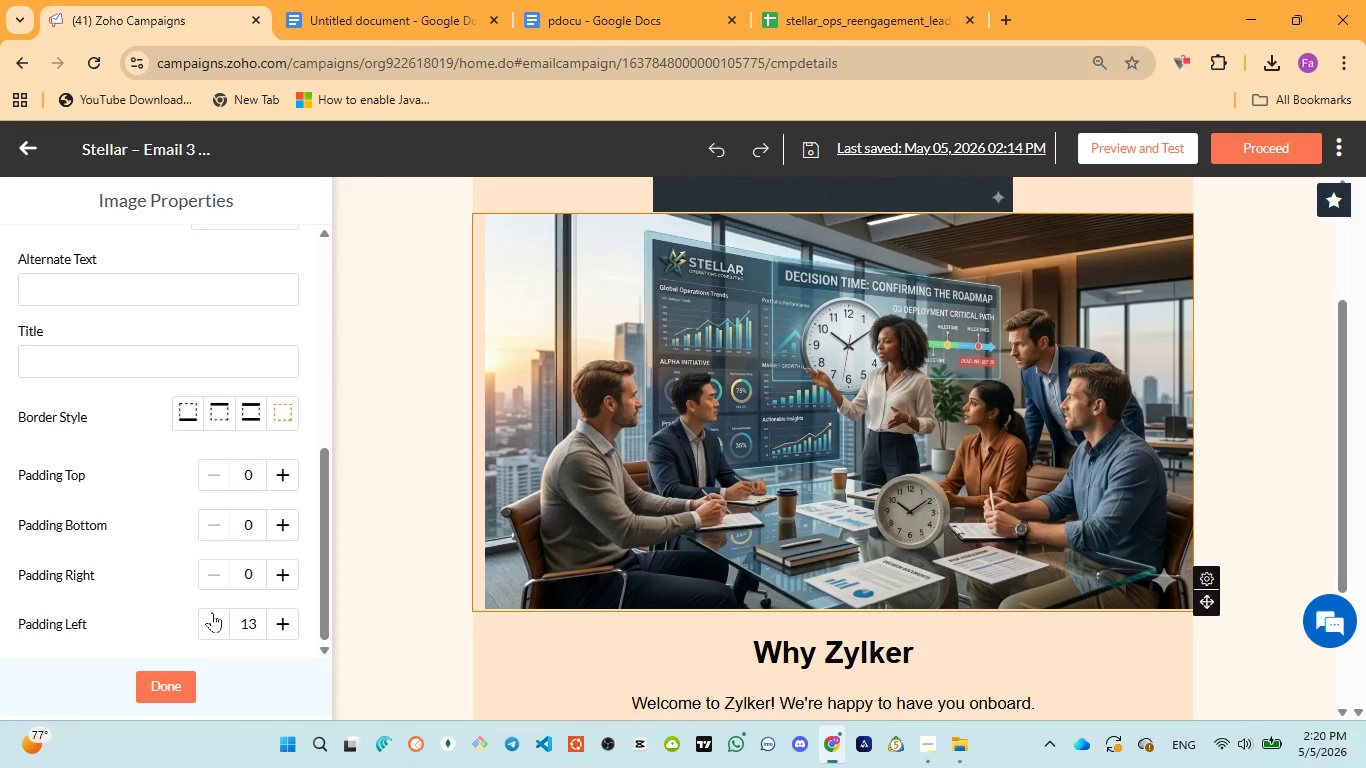 
triple_click([212, 612])
 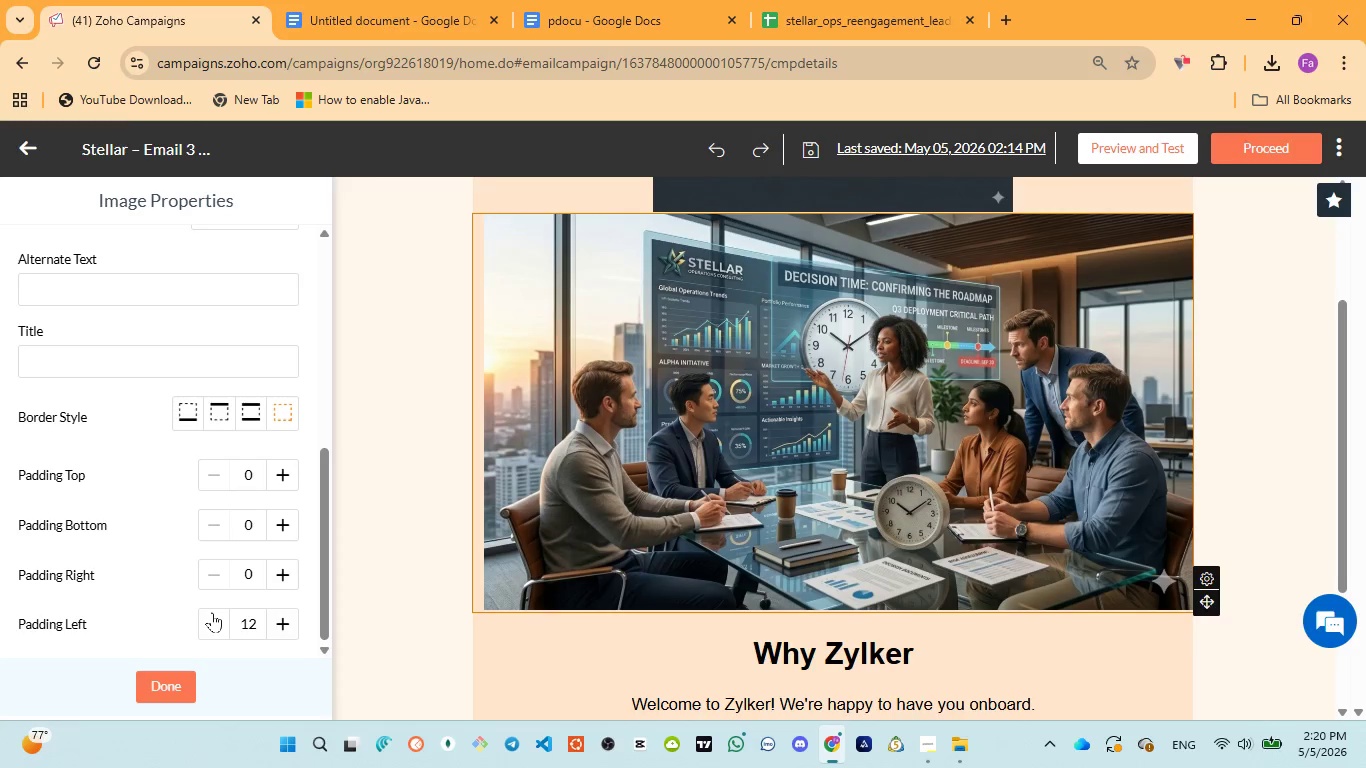 
triple_click([212, 612])
 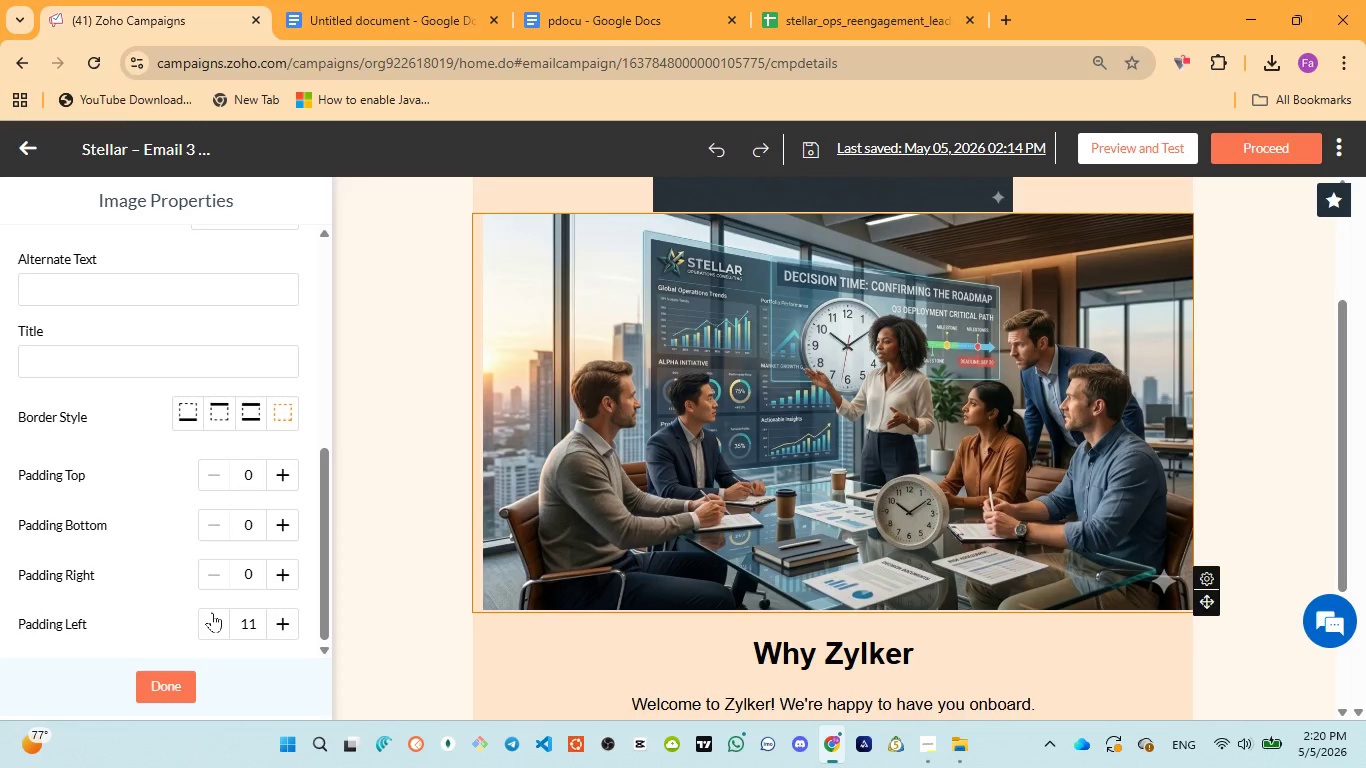 
triple_click([212, 612])
 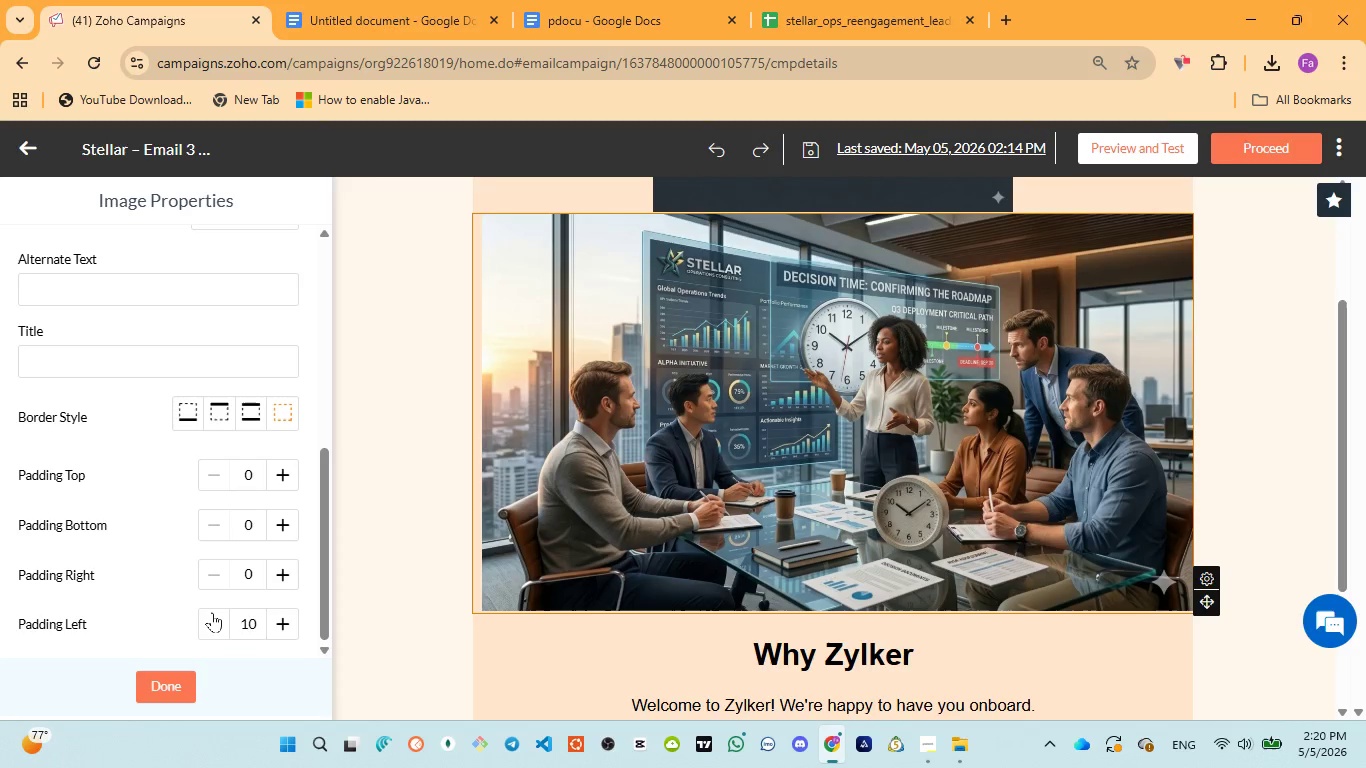 
triple_click([212, 612])
 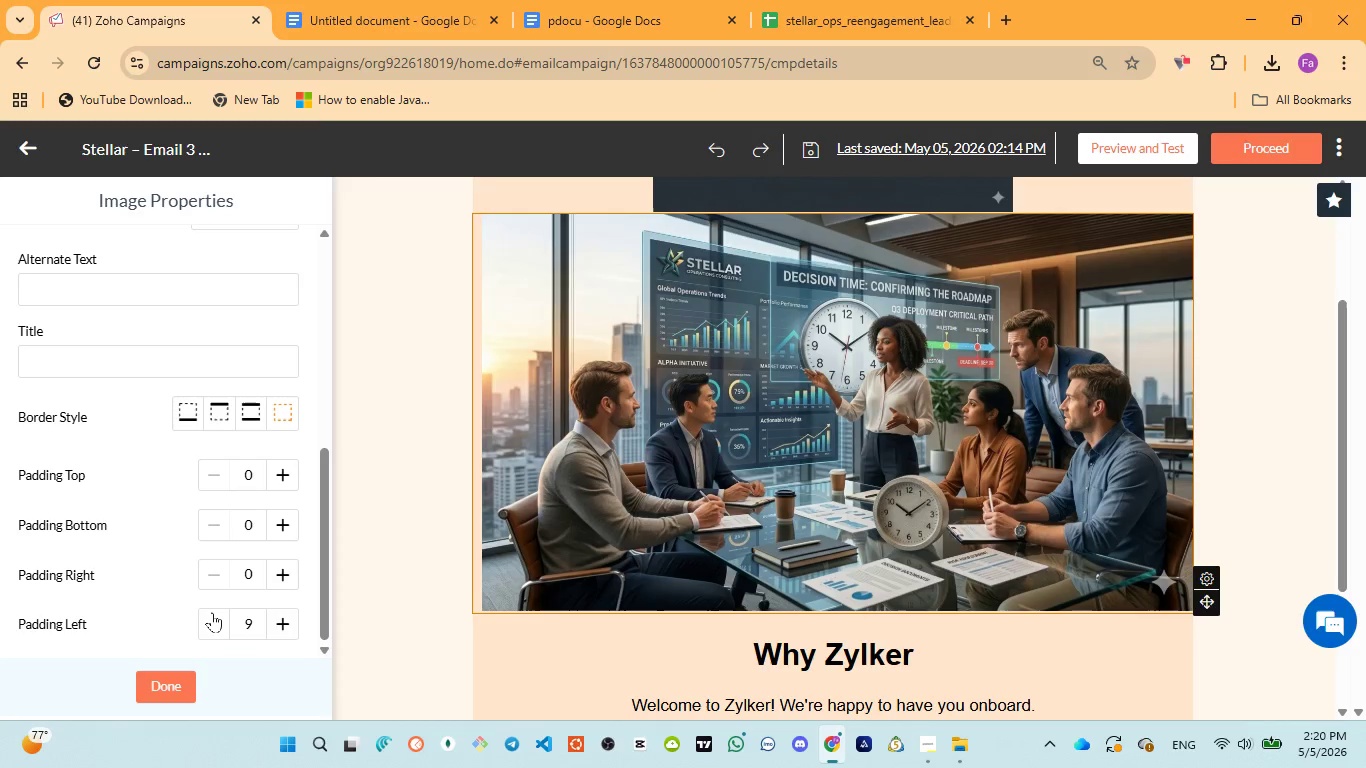 
triple_click([212, 612])
 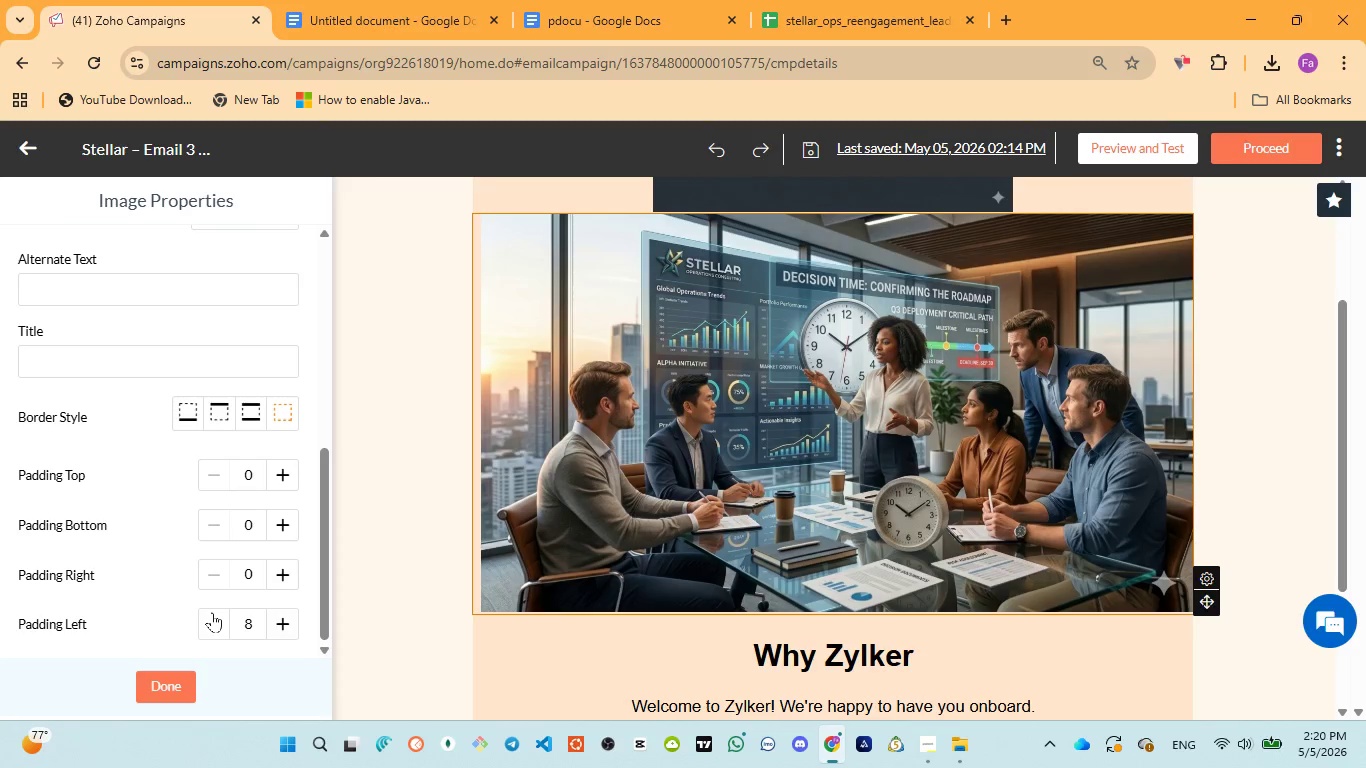 
triple_click([212, 612])
 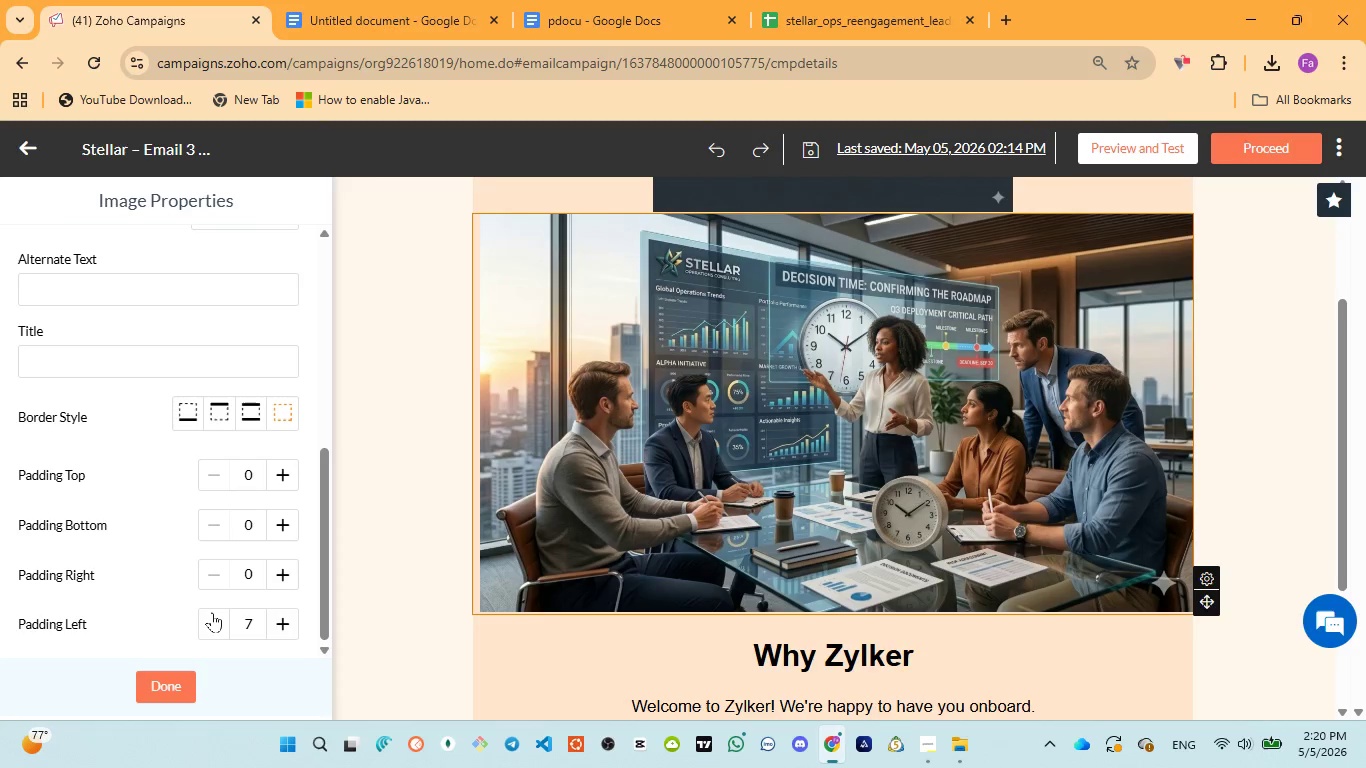 
triple_click([212, 612])
 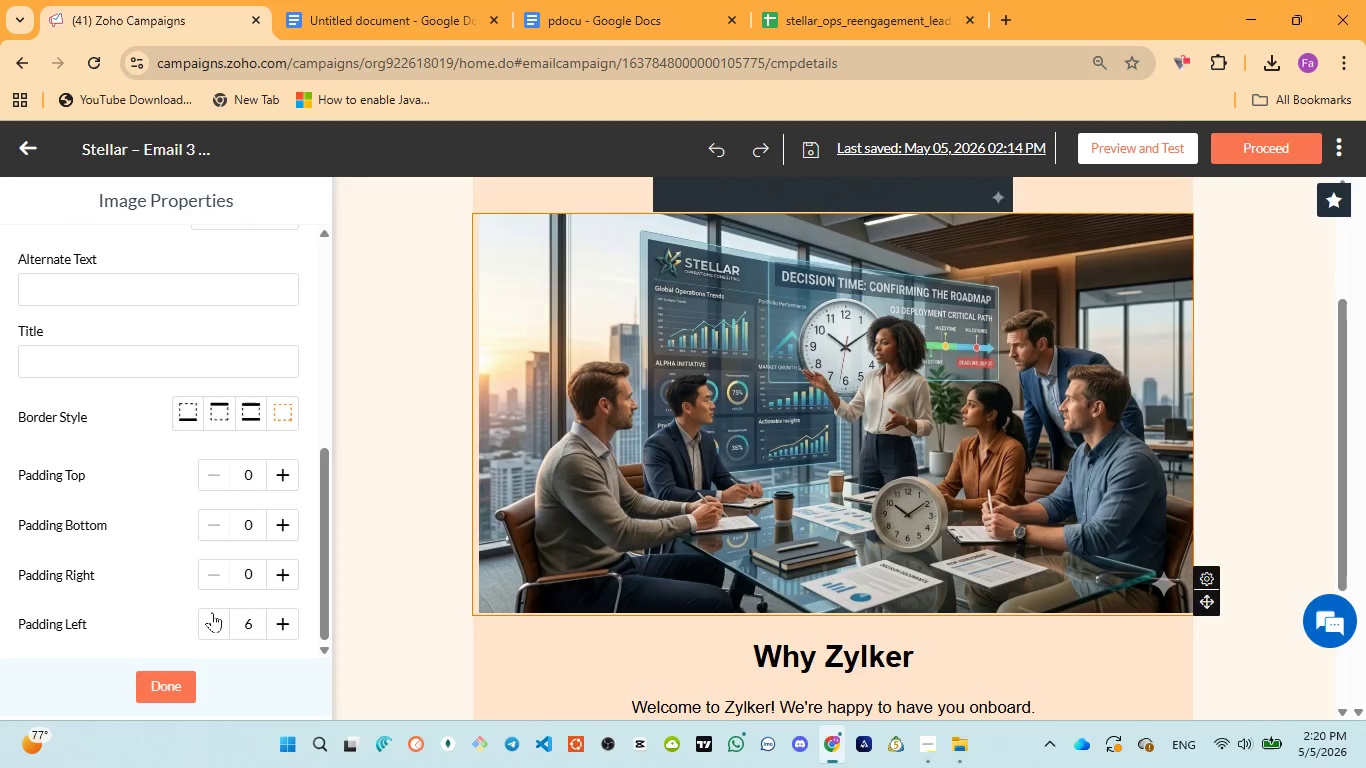 
triple_click([212, 612])
 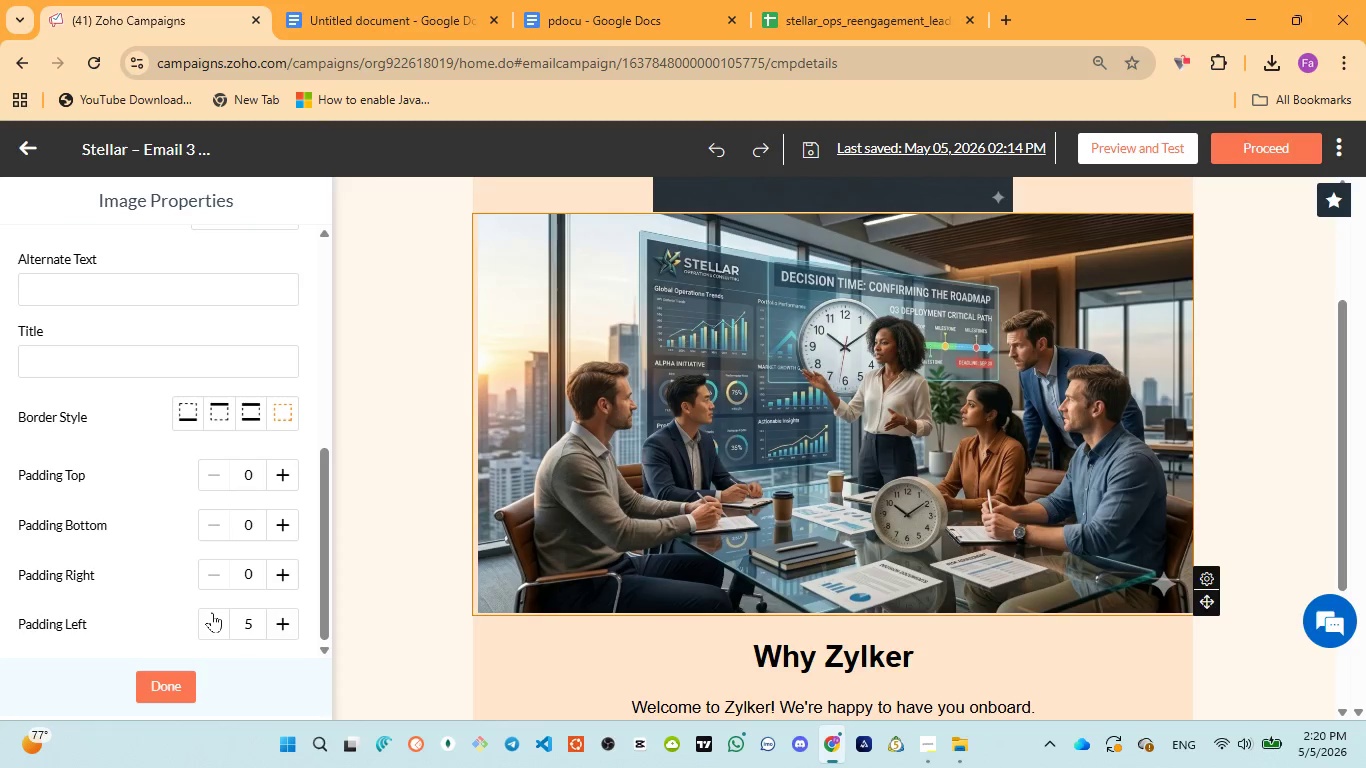 
triple_click([212, 612])
 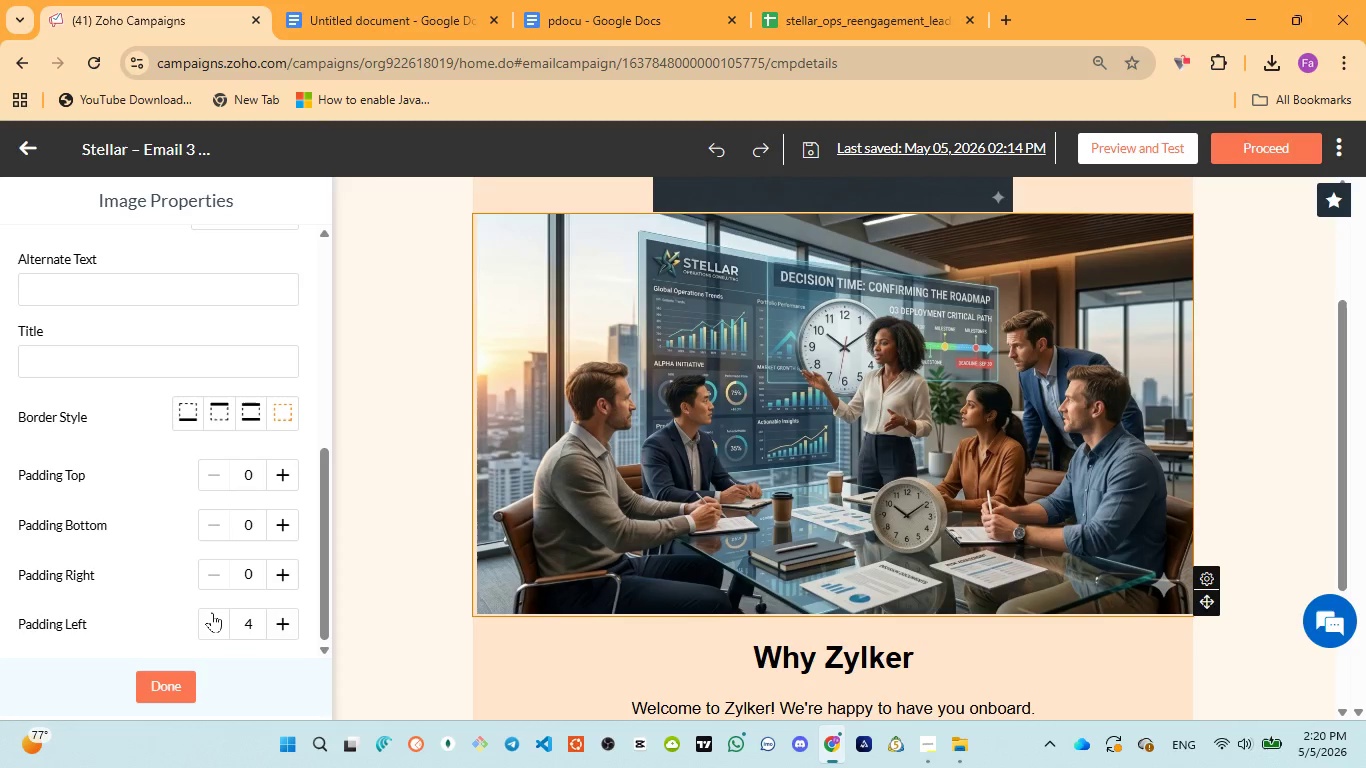 
triple_click([212, 612])
 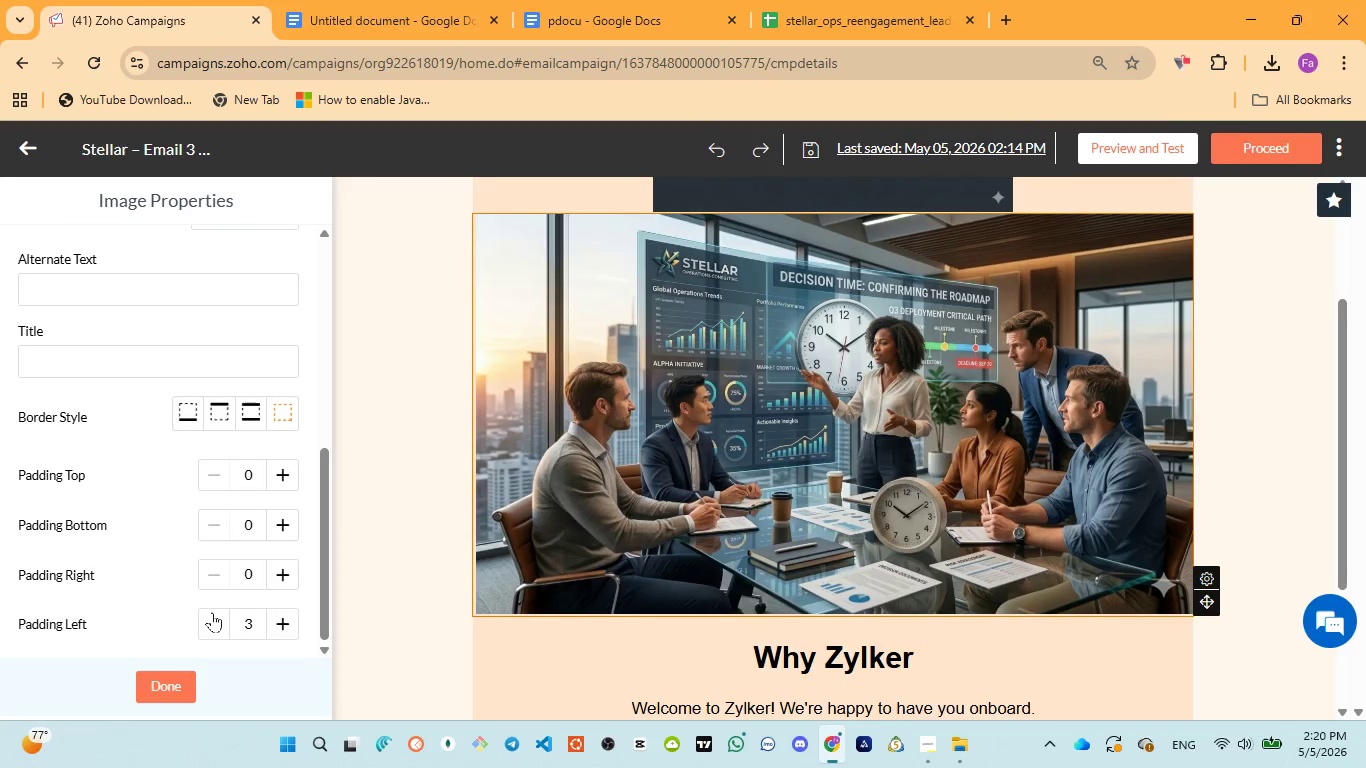 
triple_click([212, 612])
 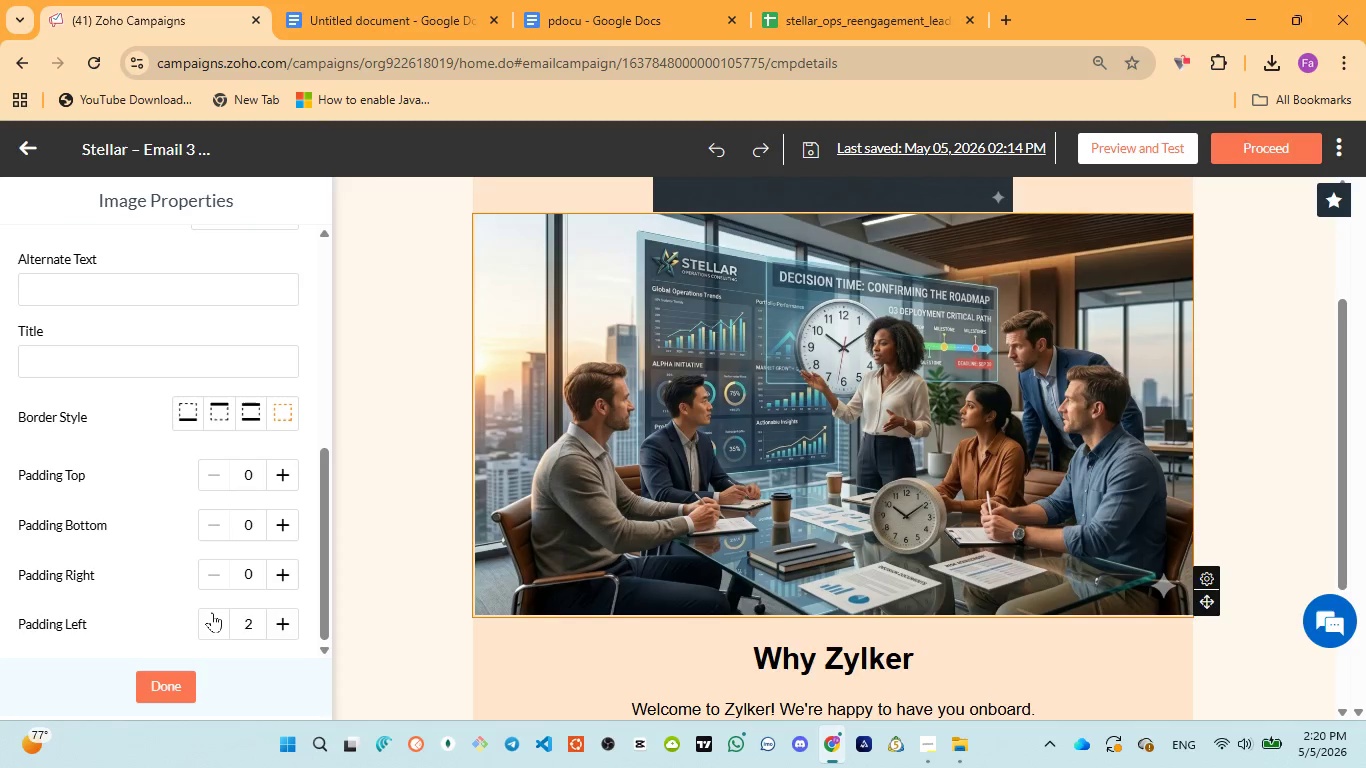 
triple_click([212, 612])
 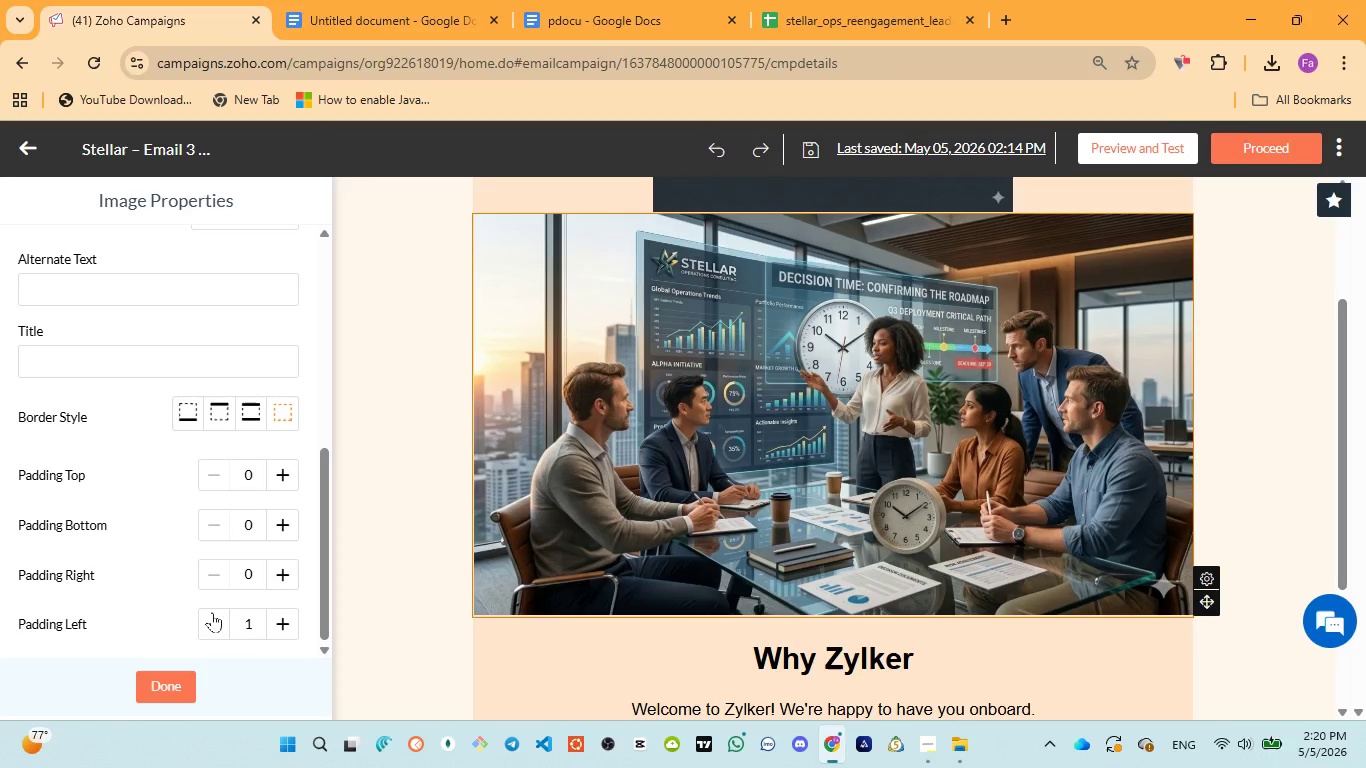 
triple_click([212, 612])
 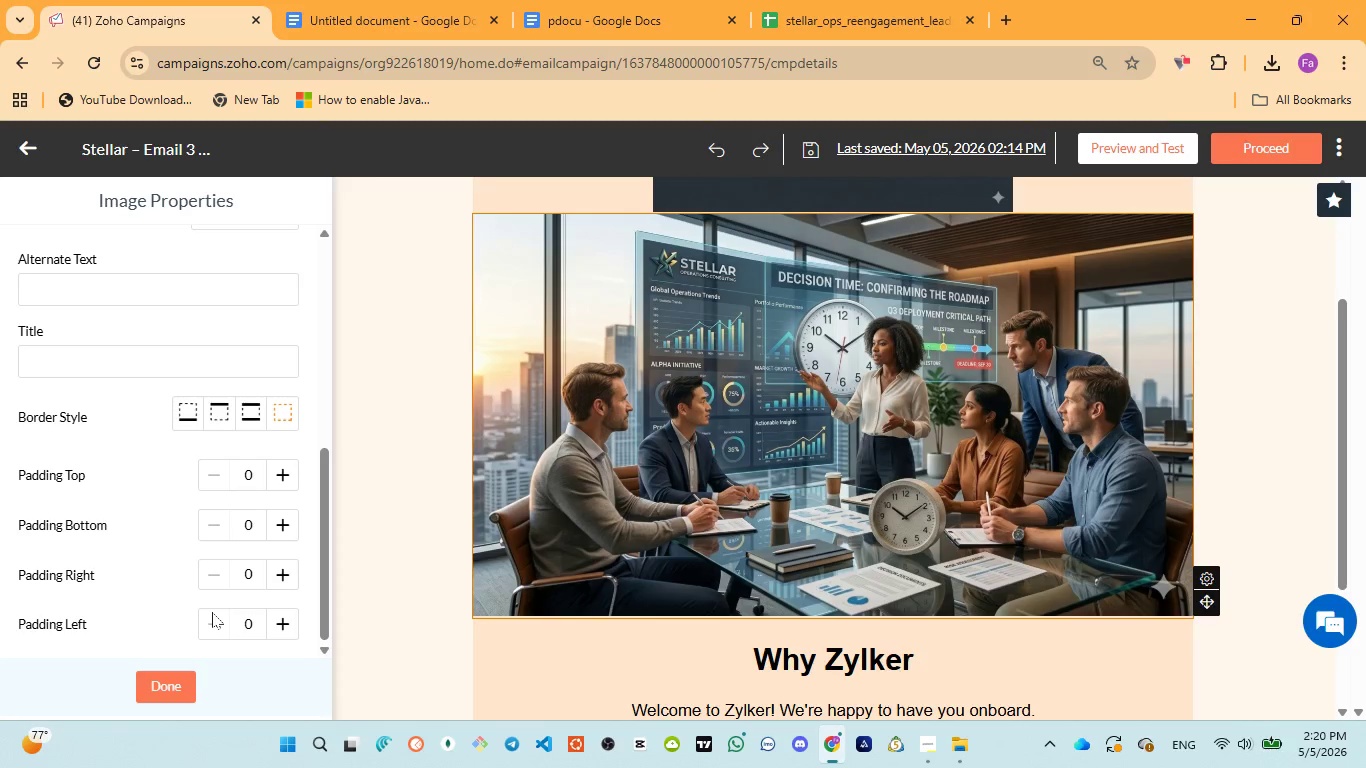 
triple_click([212, 612])
 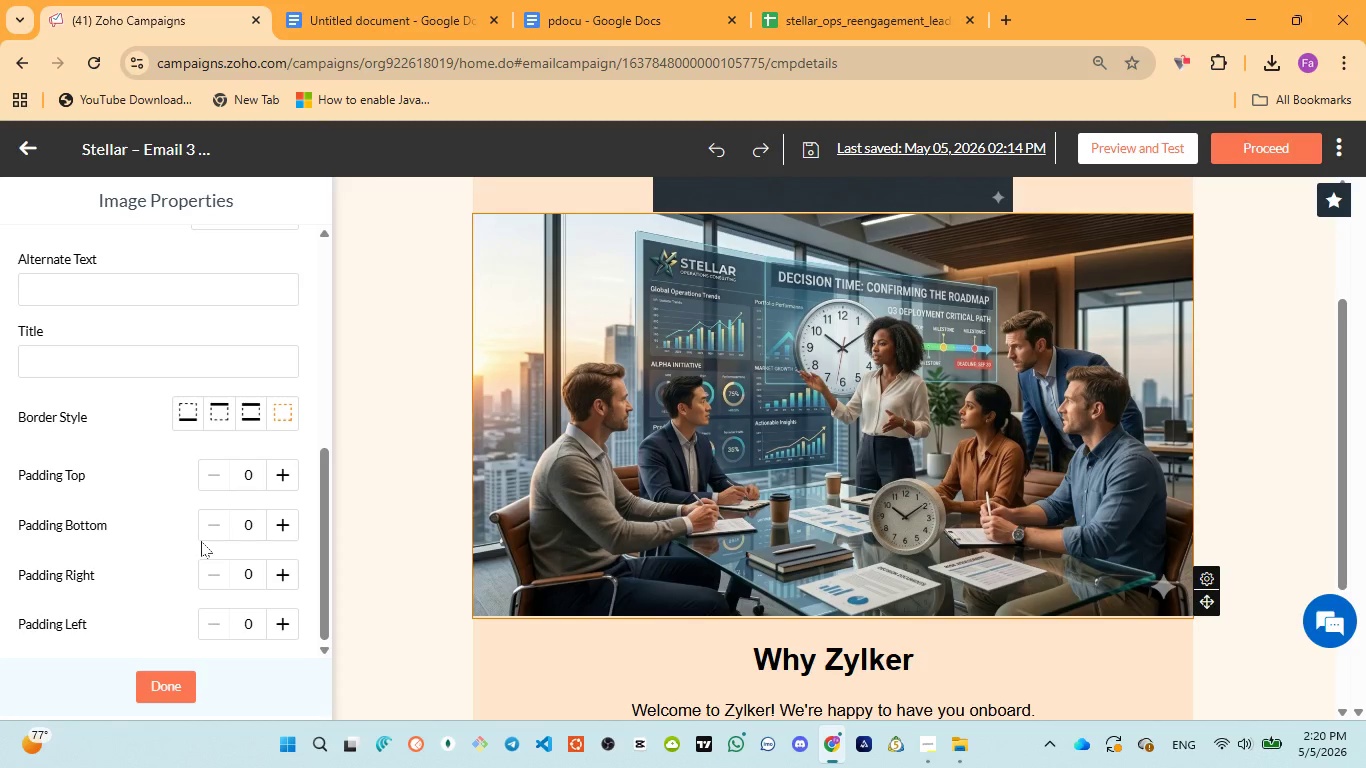 
scroll: coordinate [201, 541], scroll_direction: down, amount: 3.0
 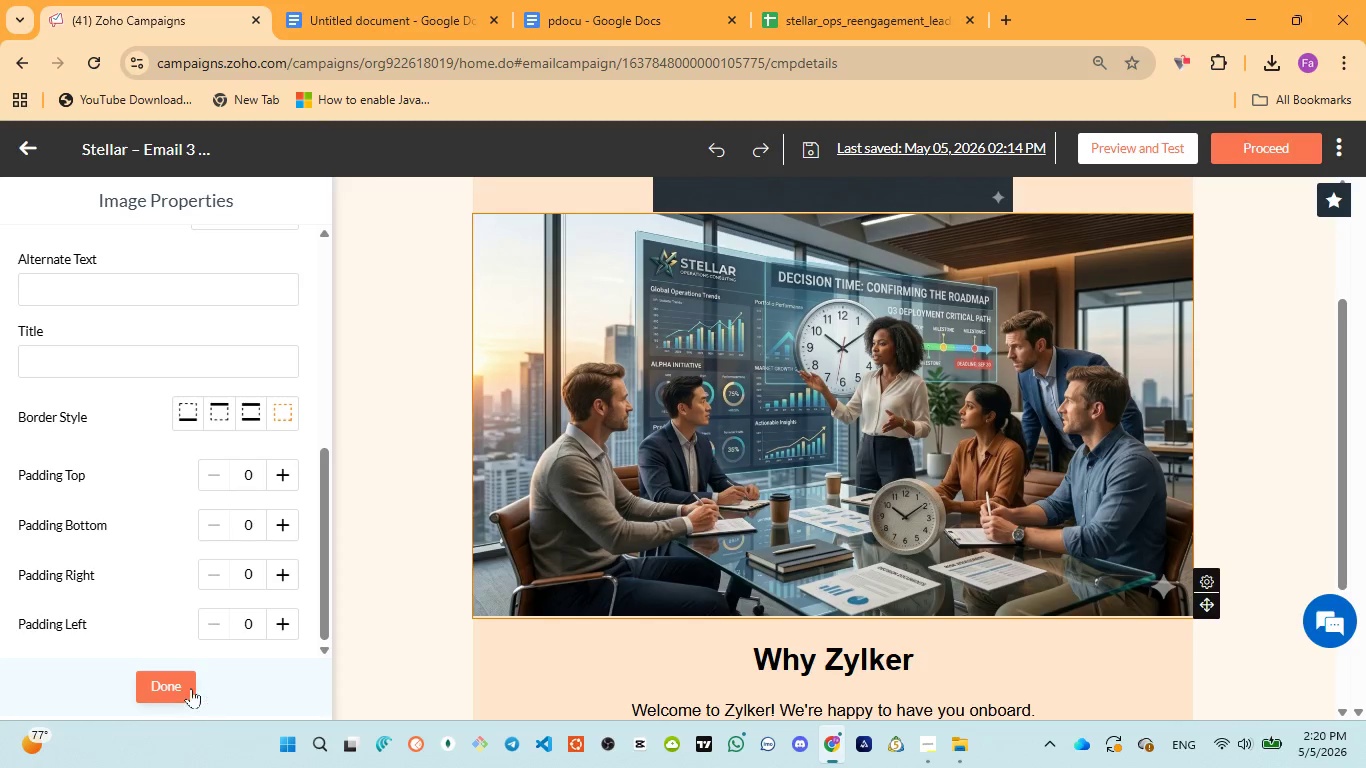 
left_click([190, 688])
 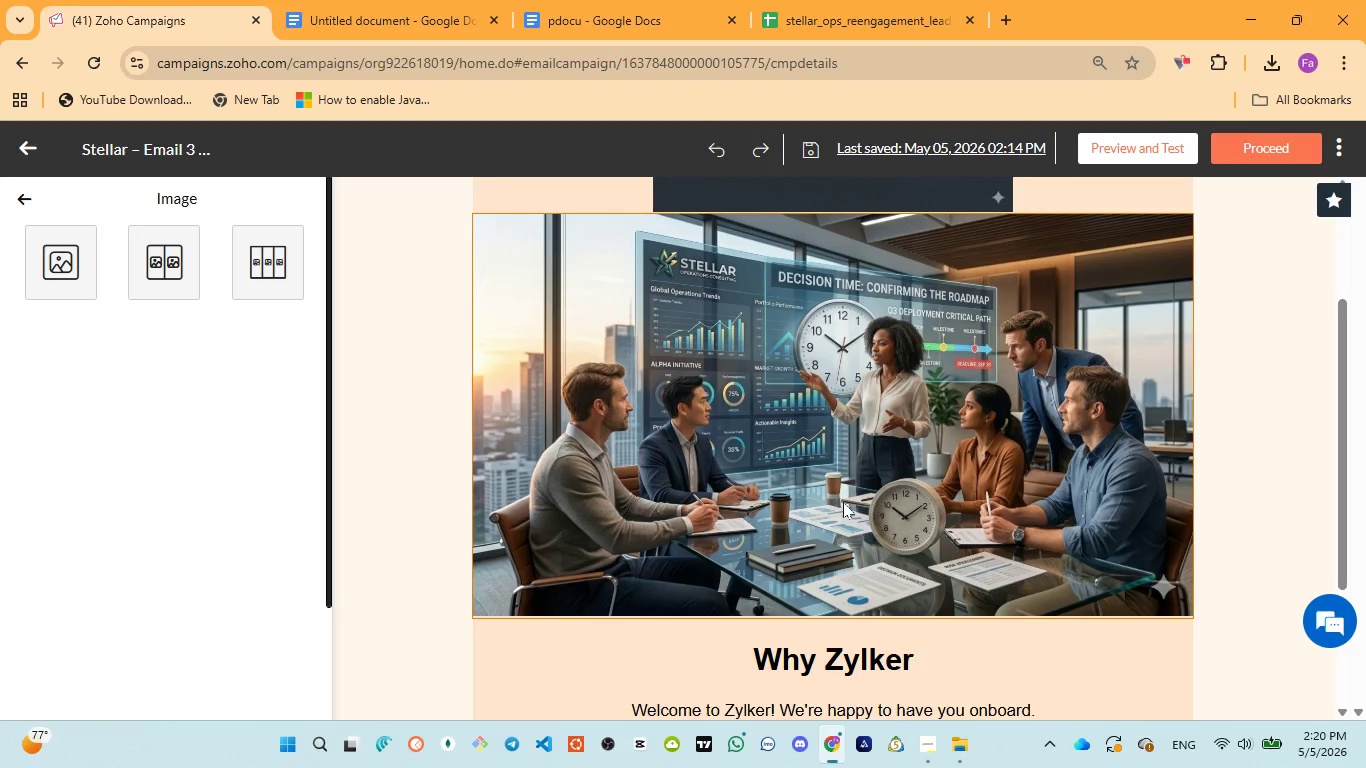 
scroll: coordinate [853, 499], scroll_direction: up, amount: 3.0
 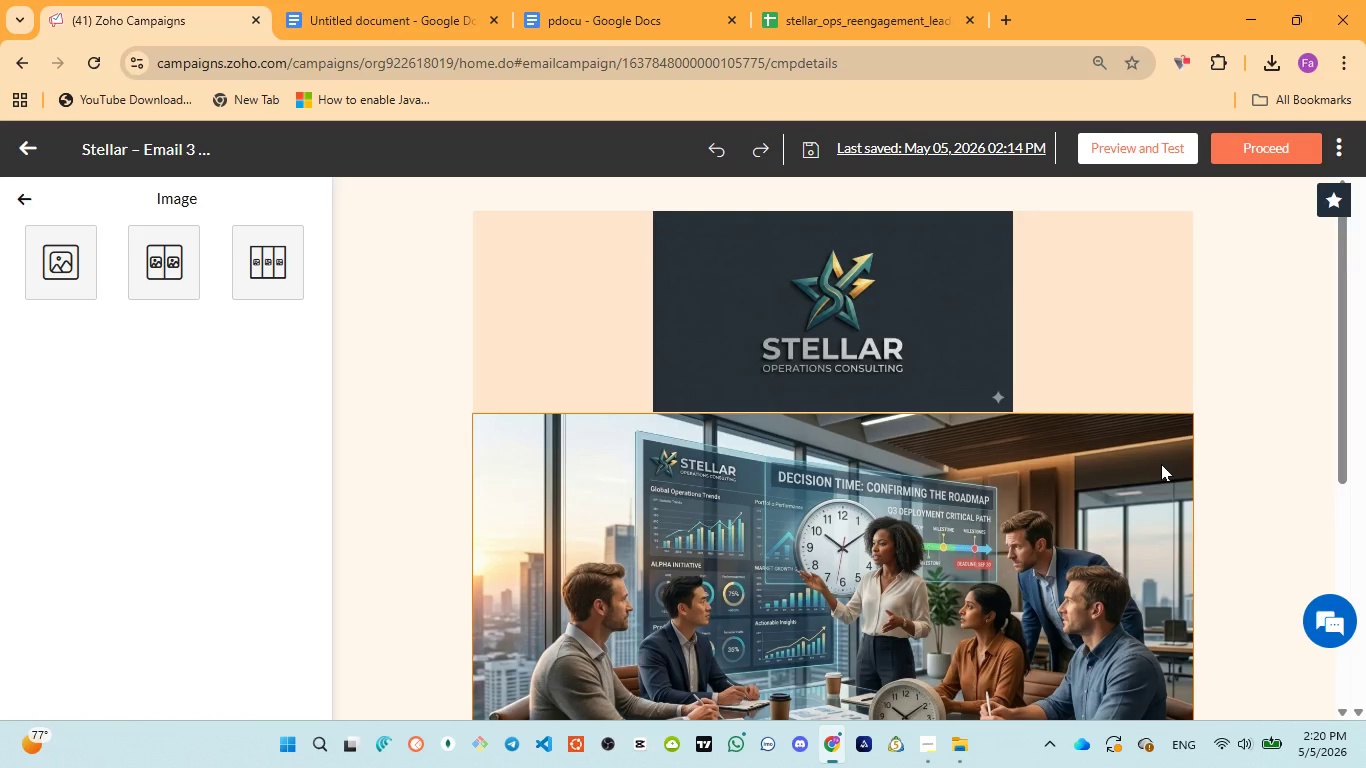 
wait(20.08)
 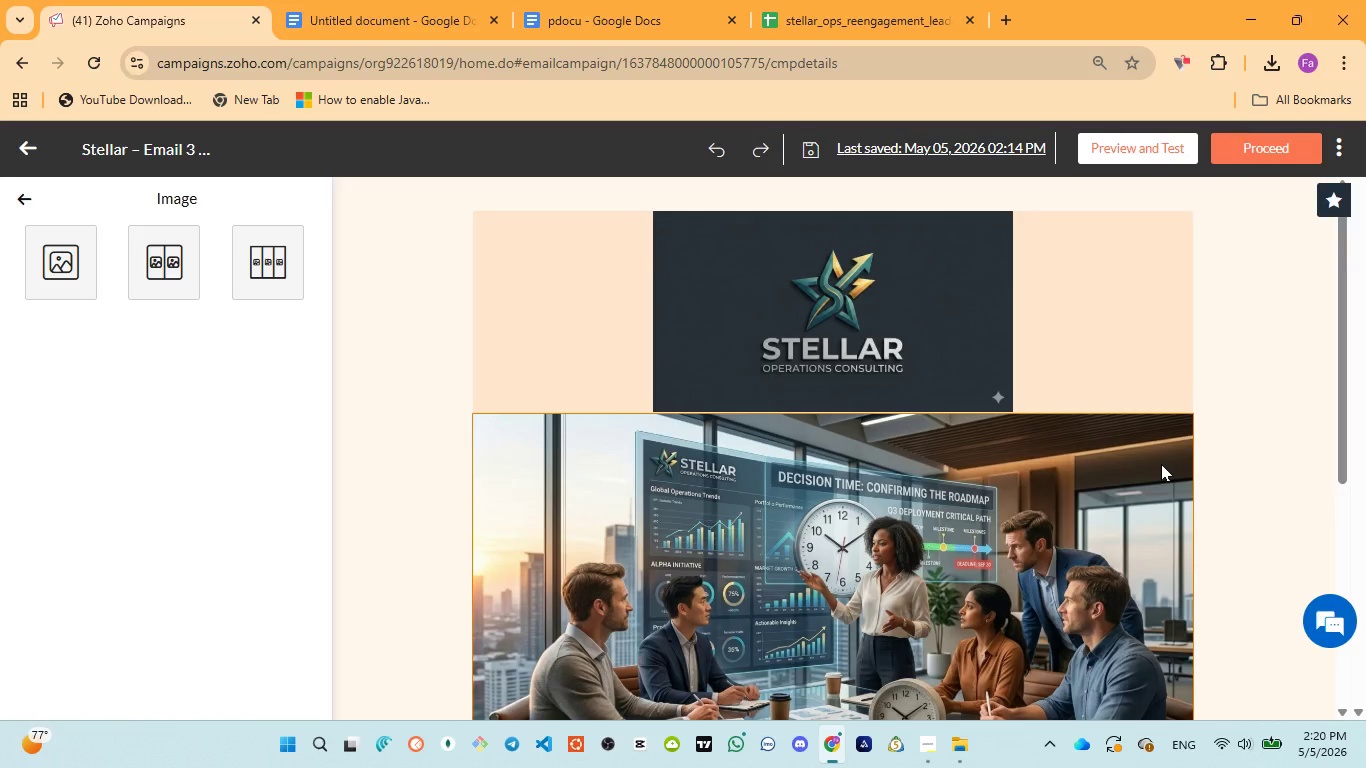 
scroll: coordinate [1044, 466], scroll_direction: down, amount: 2.0
 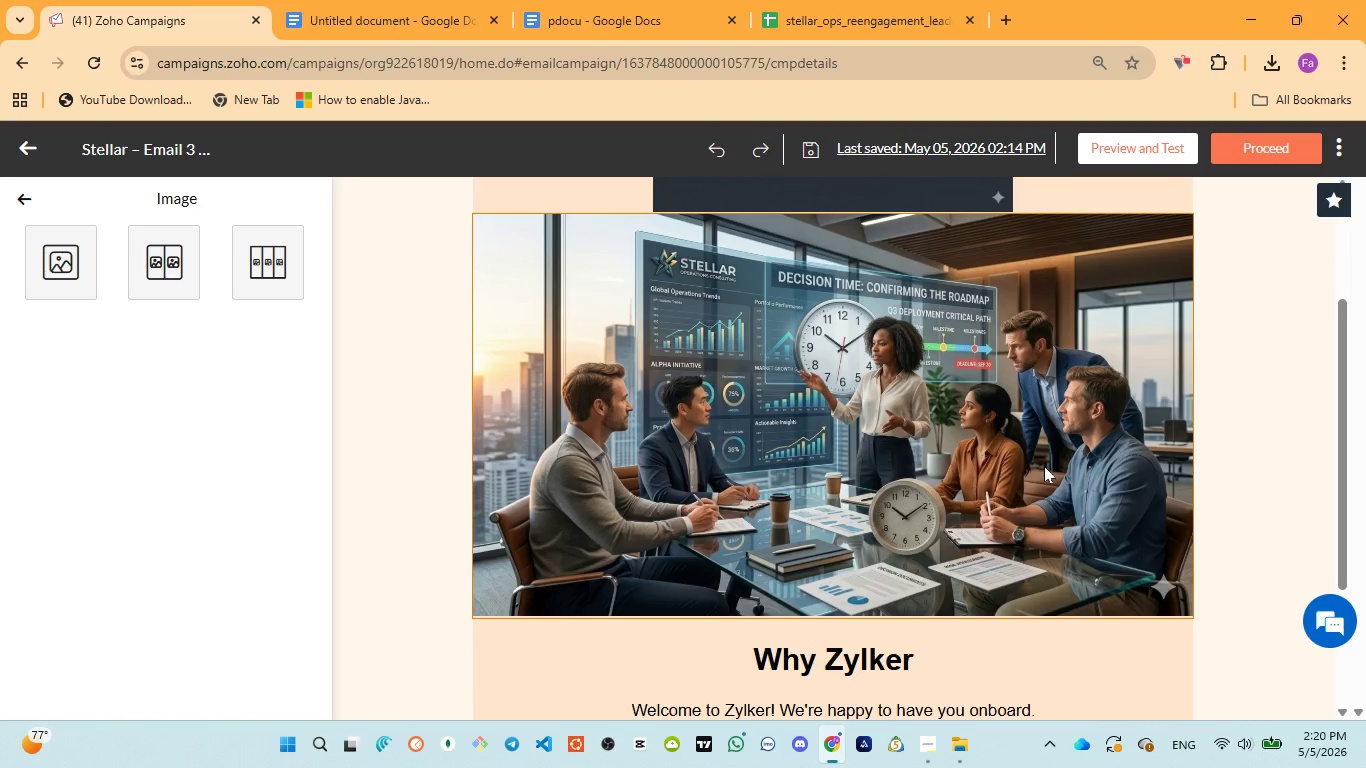 
scroll: coordinate [1044, 466], scroll_direction: up, amount: 3.0
 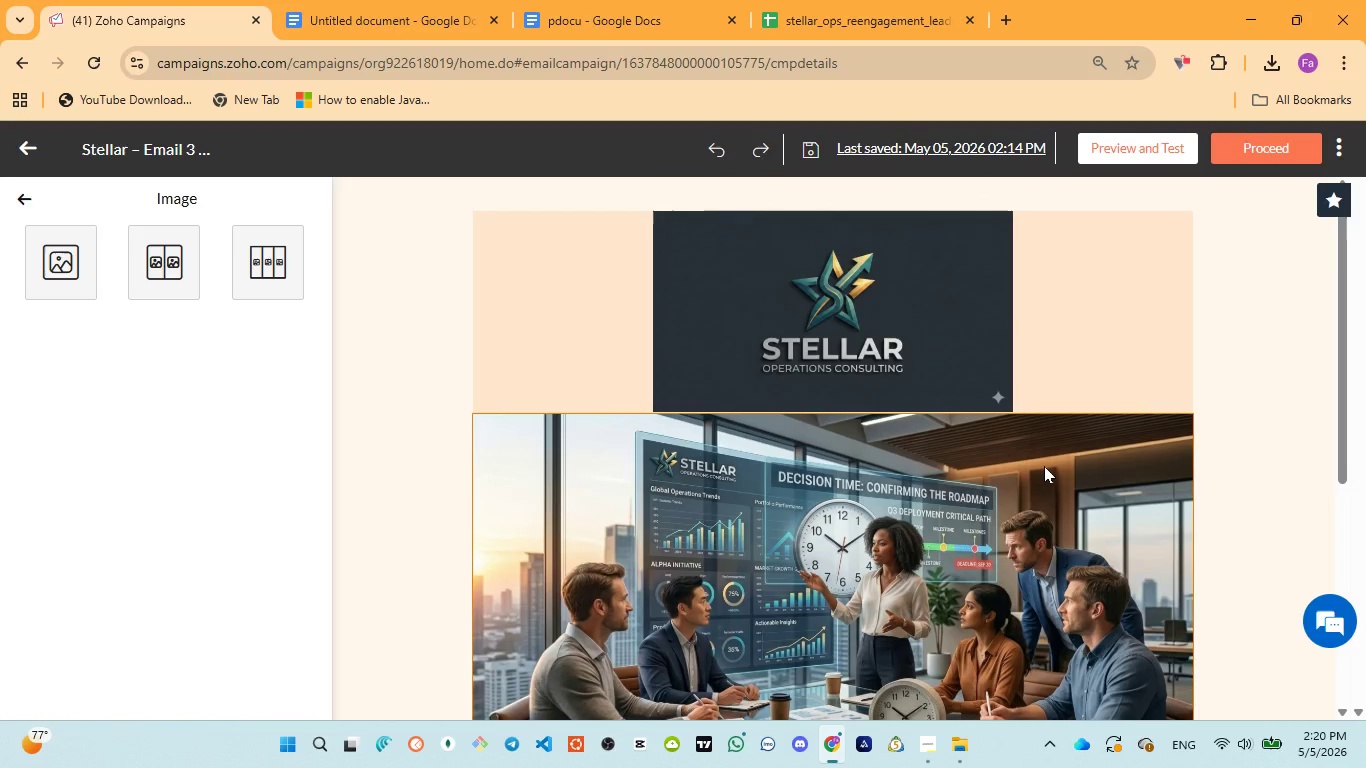 
scroll: coordinate [1044, 466], scroll_direction: down, amount: 2.0
 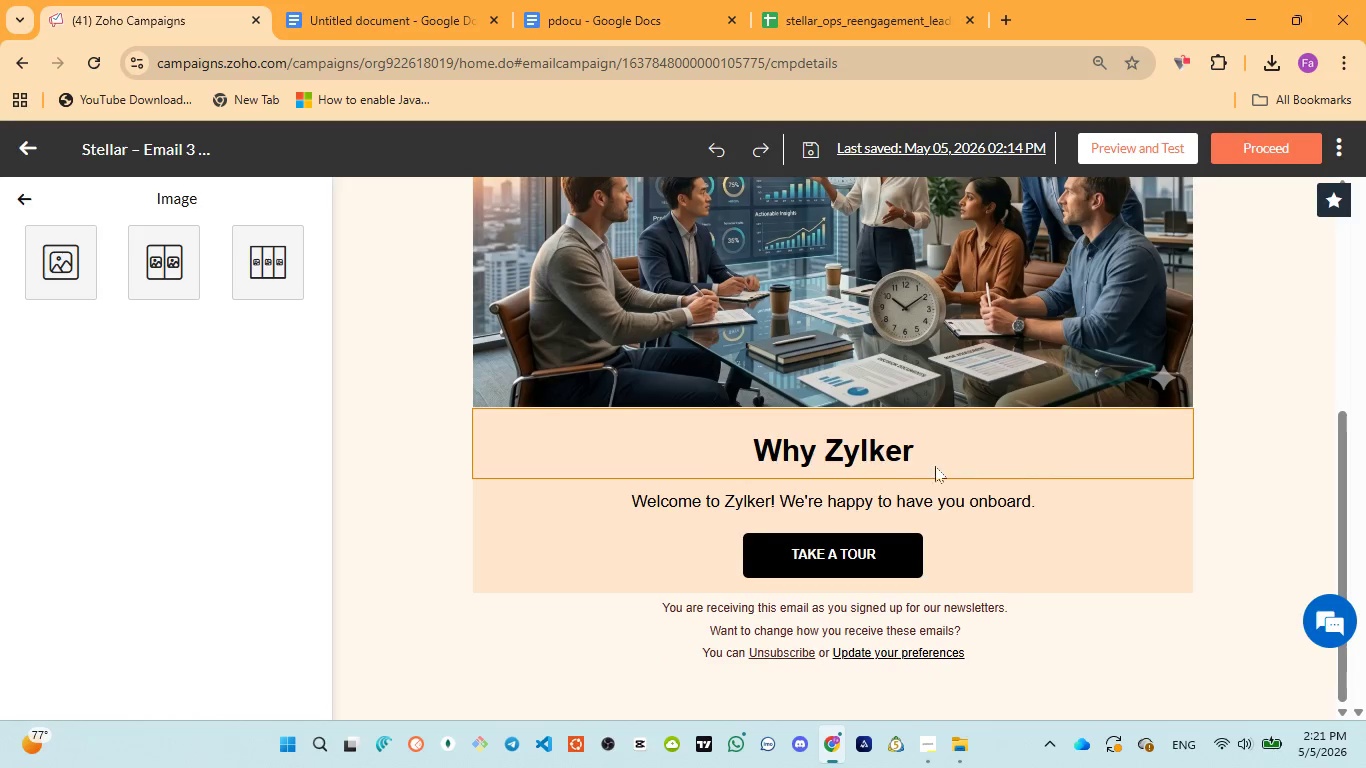 
left_click([890, 456])
 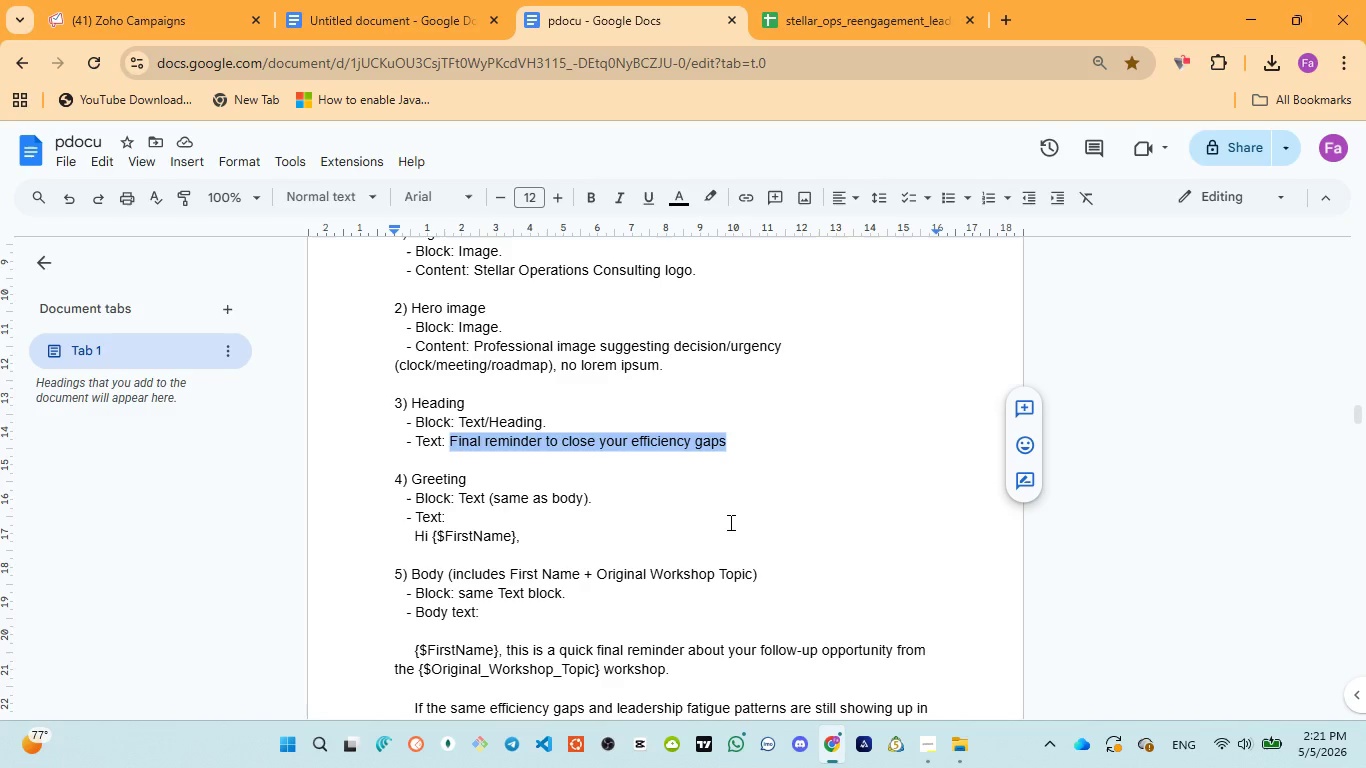 
scroll: coordinate [730, 523], scroll_direction: down, amount: 1.0
 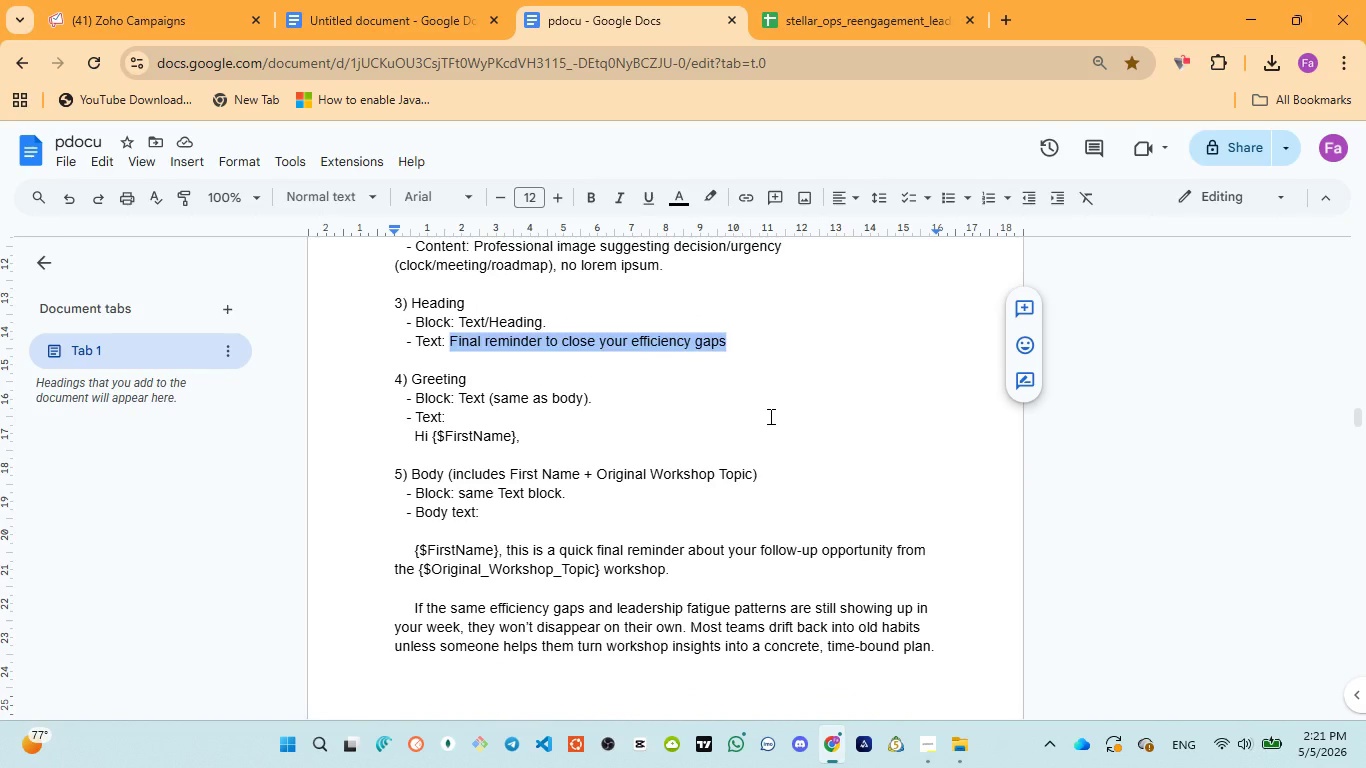 
key(Control+C)
 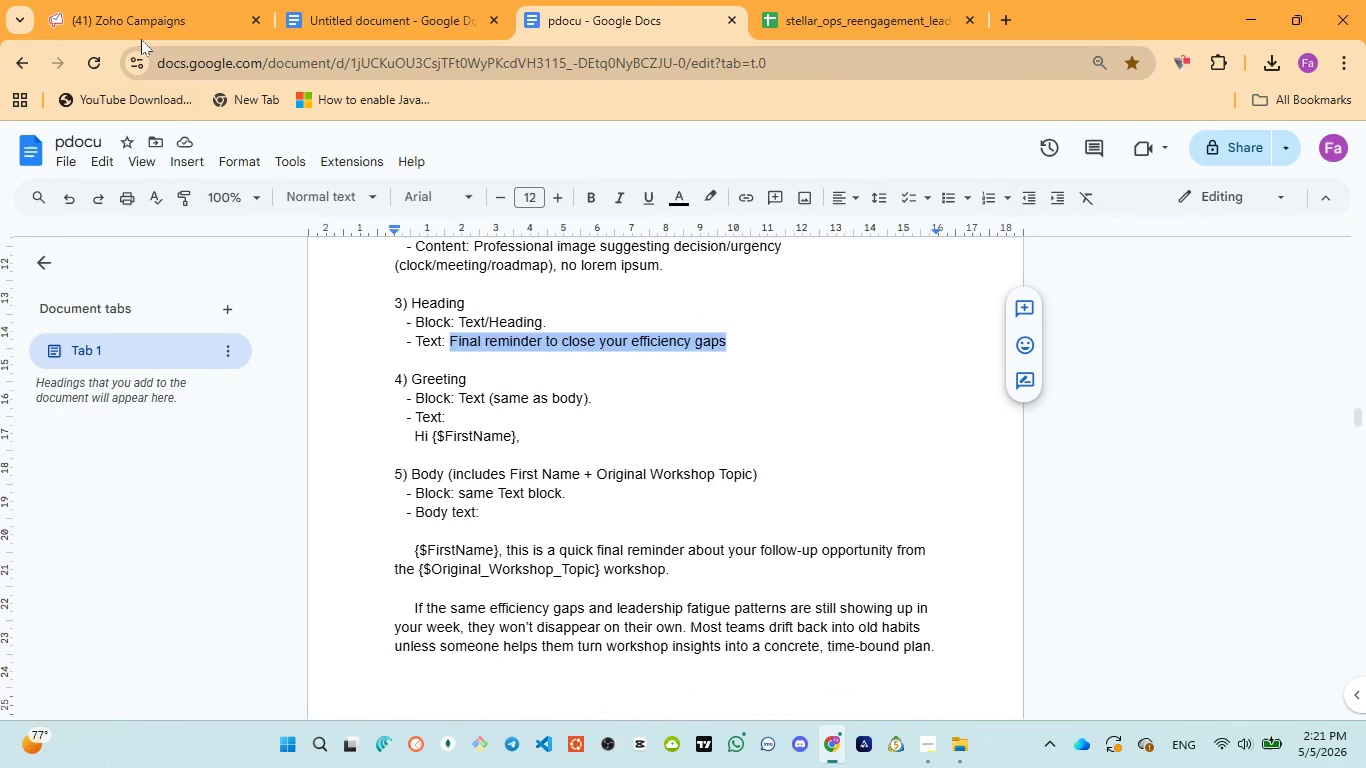 
left_click([139, 23])
 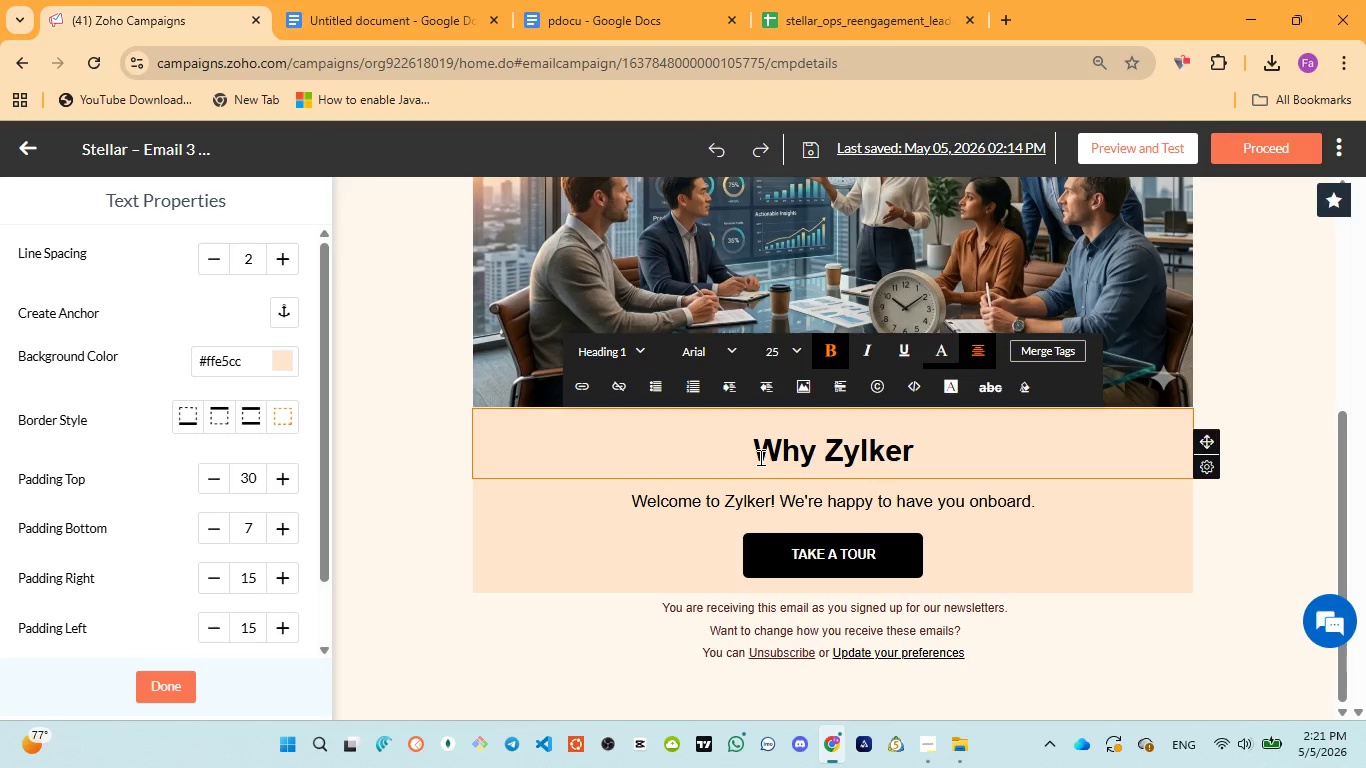 
key(Control+A)
 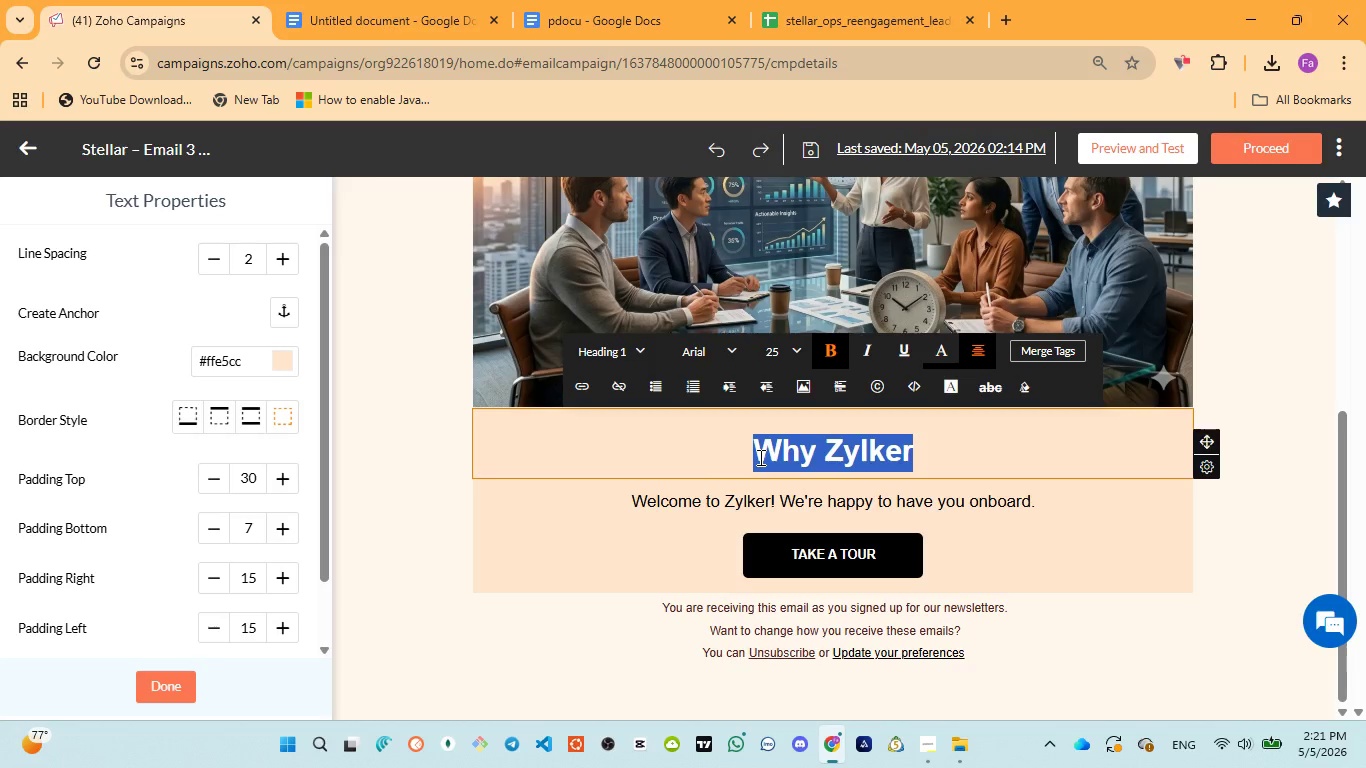 
type(Final reminder to close )
 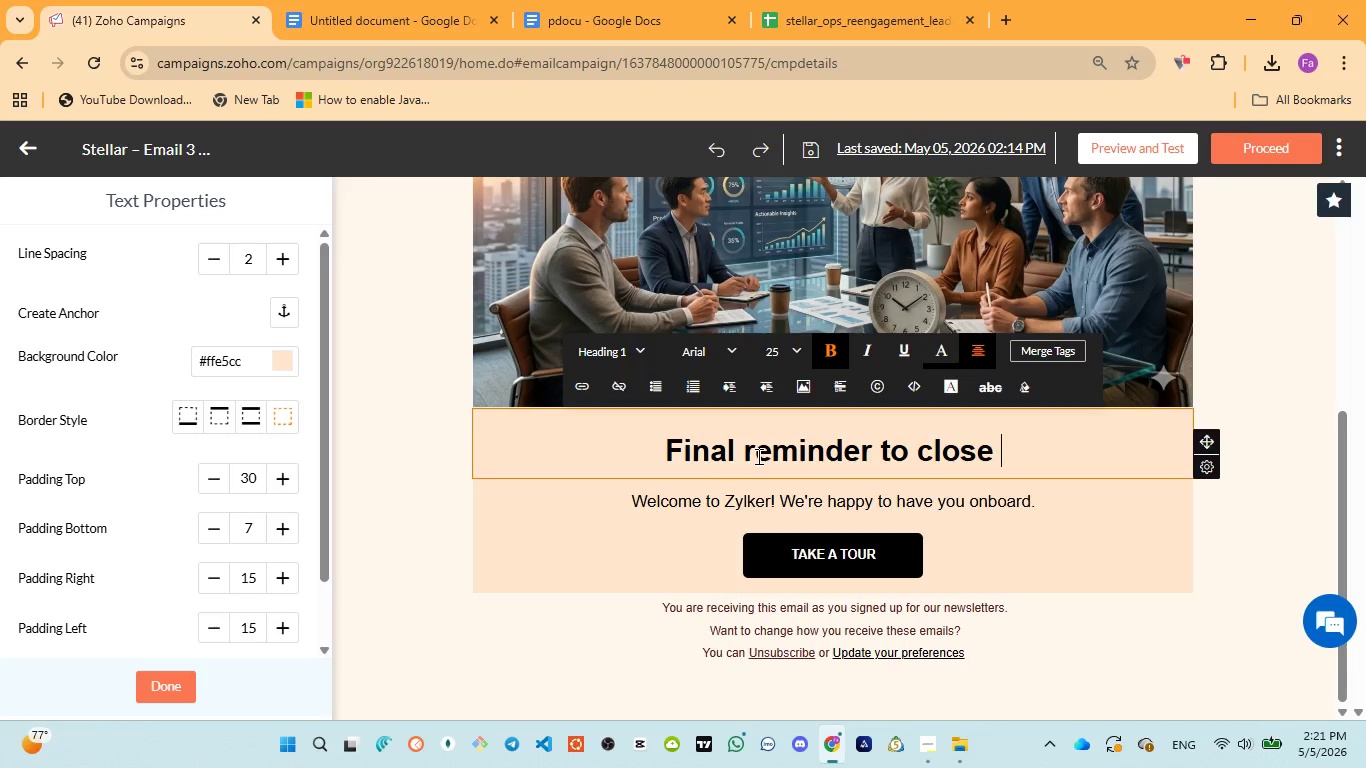 
wait(12.42)
 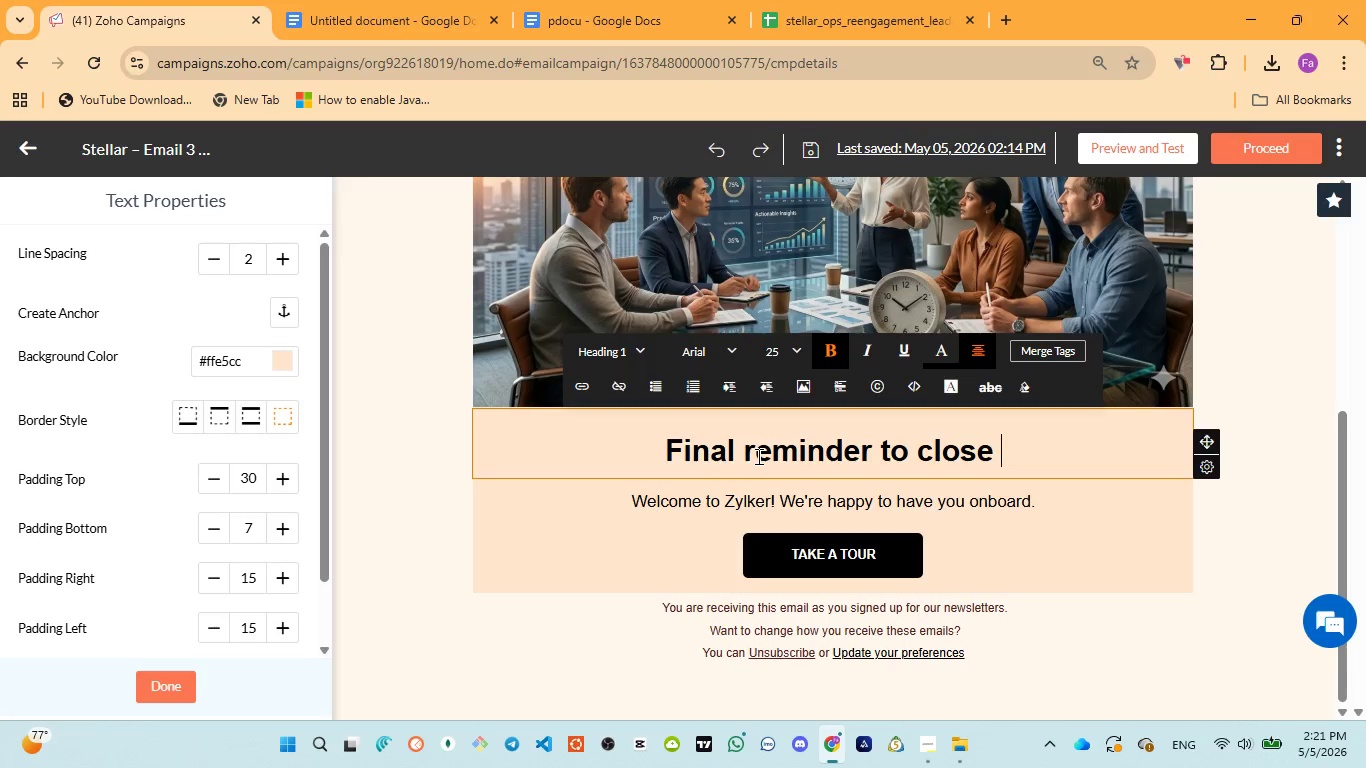 
left_click([612, 31])
 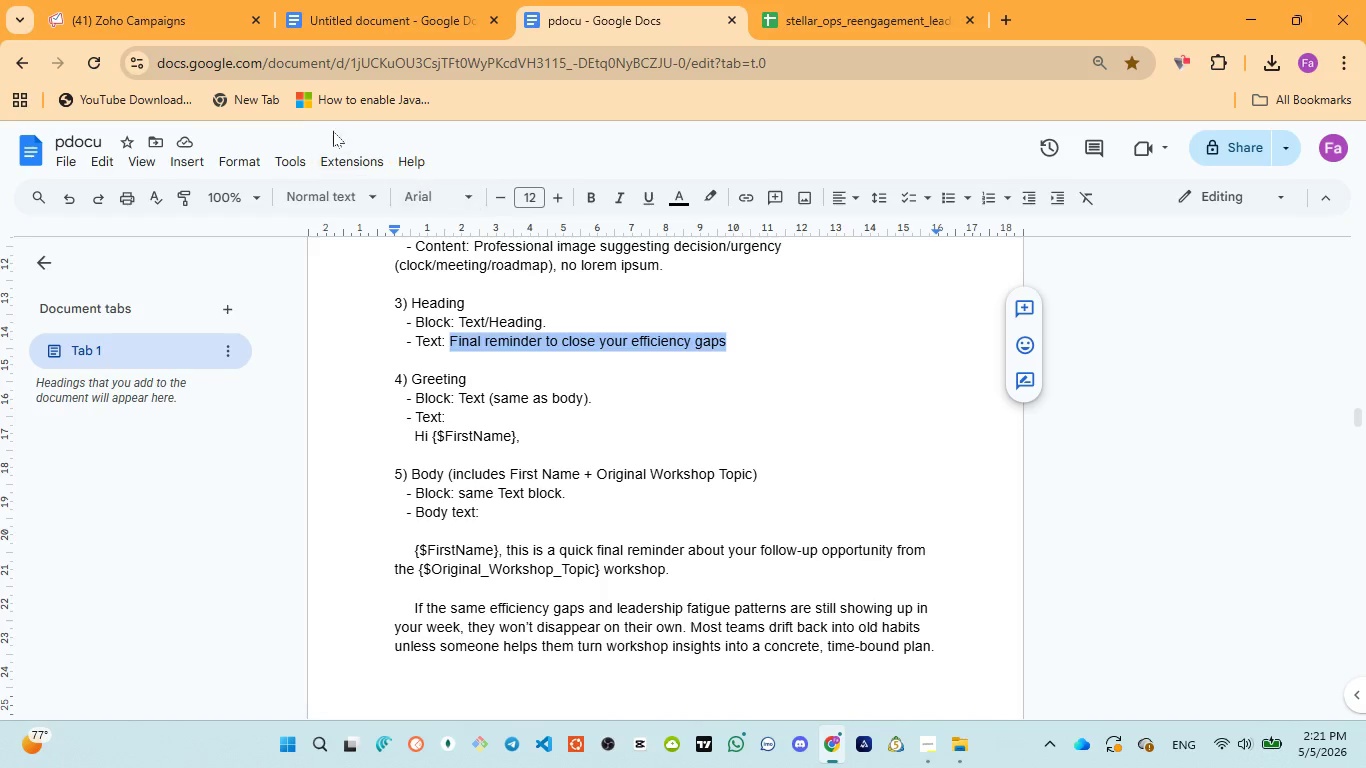 
left_click([169, 24])
 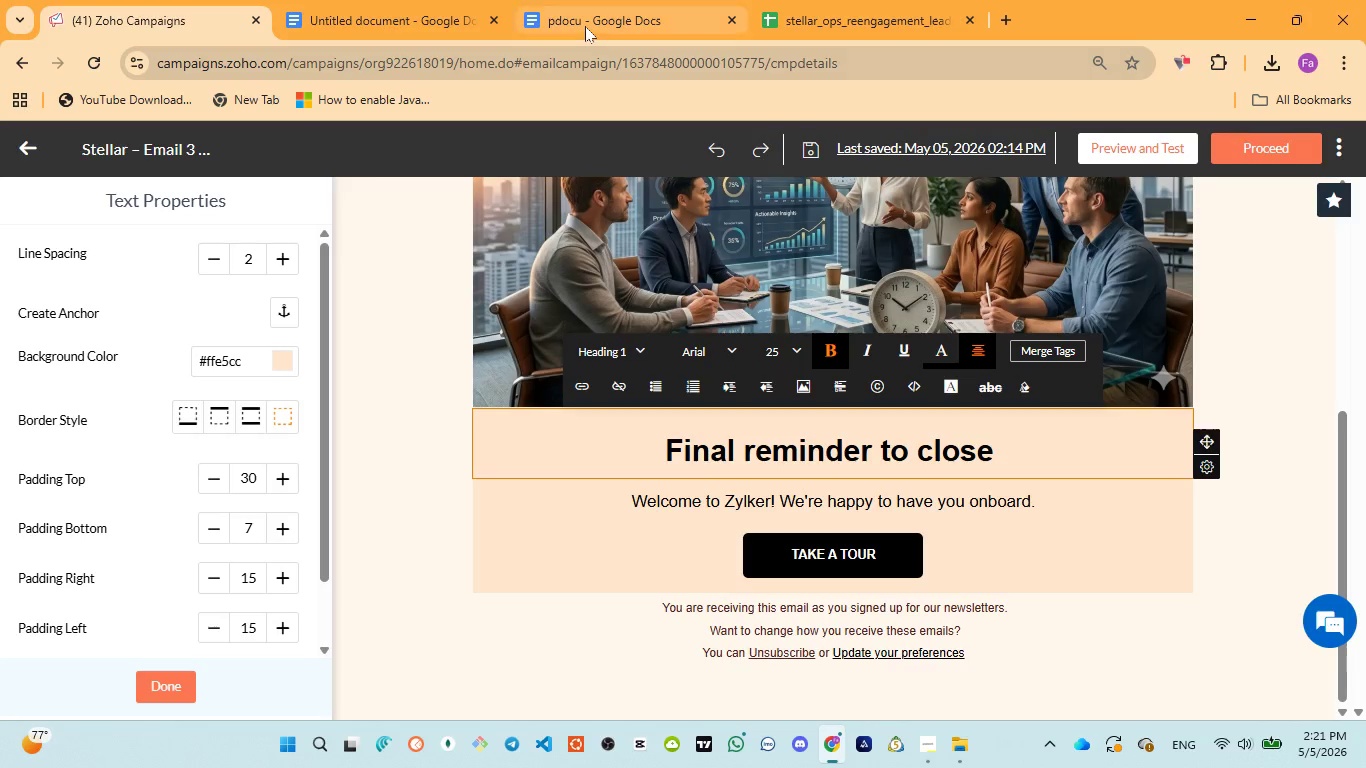 
left_click([585, 25])
 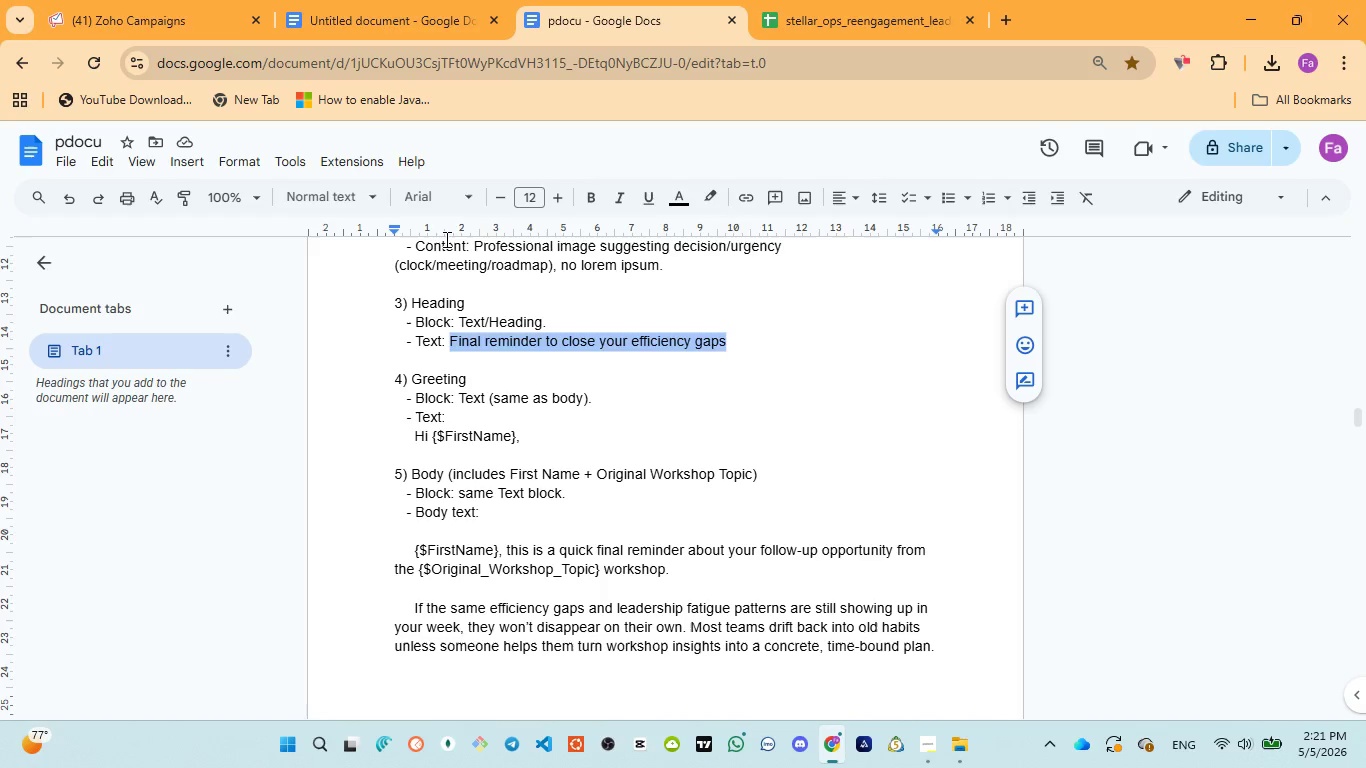 
mouse_move([338, 192])
 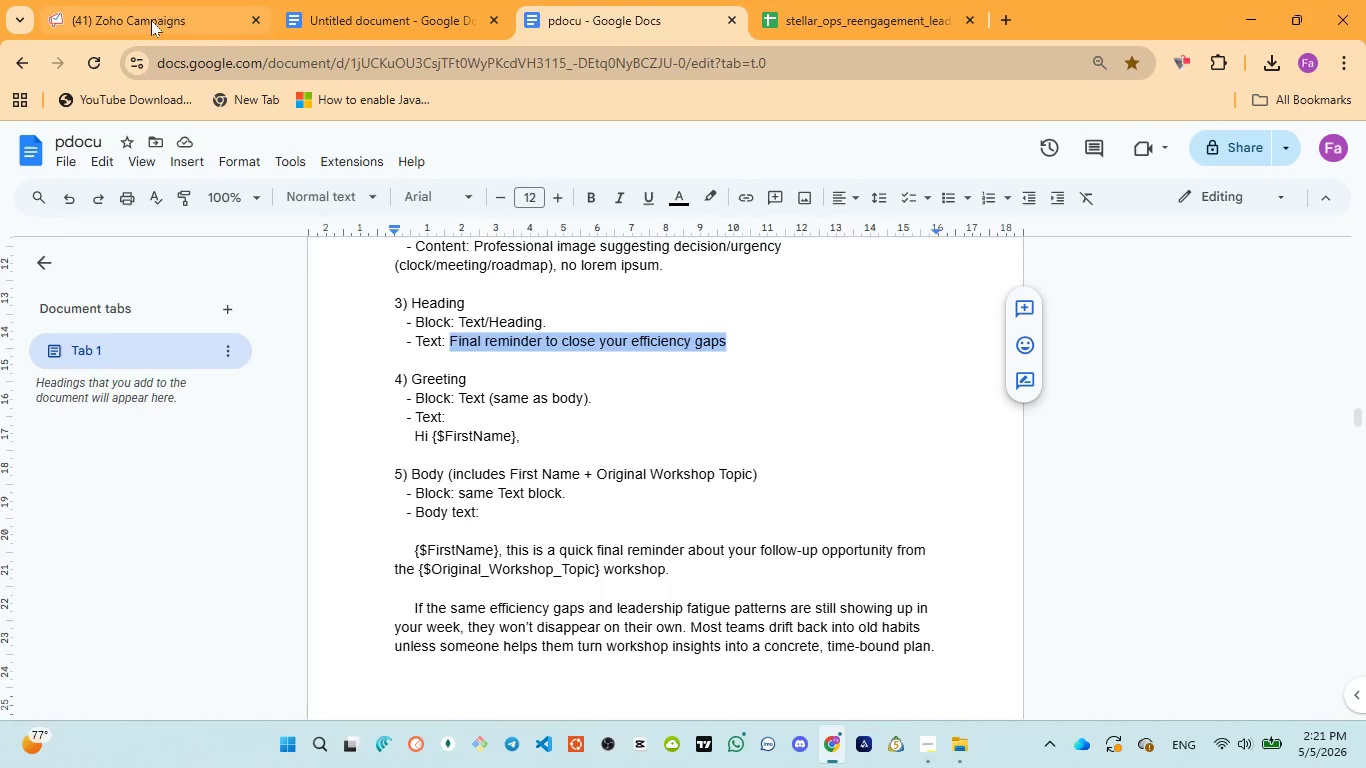 
left_click([151, 20])
 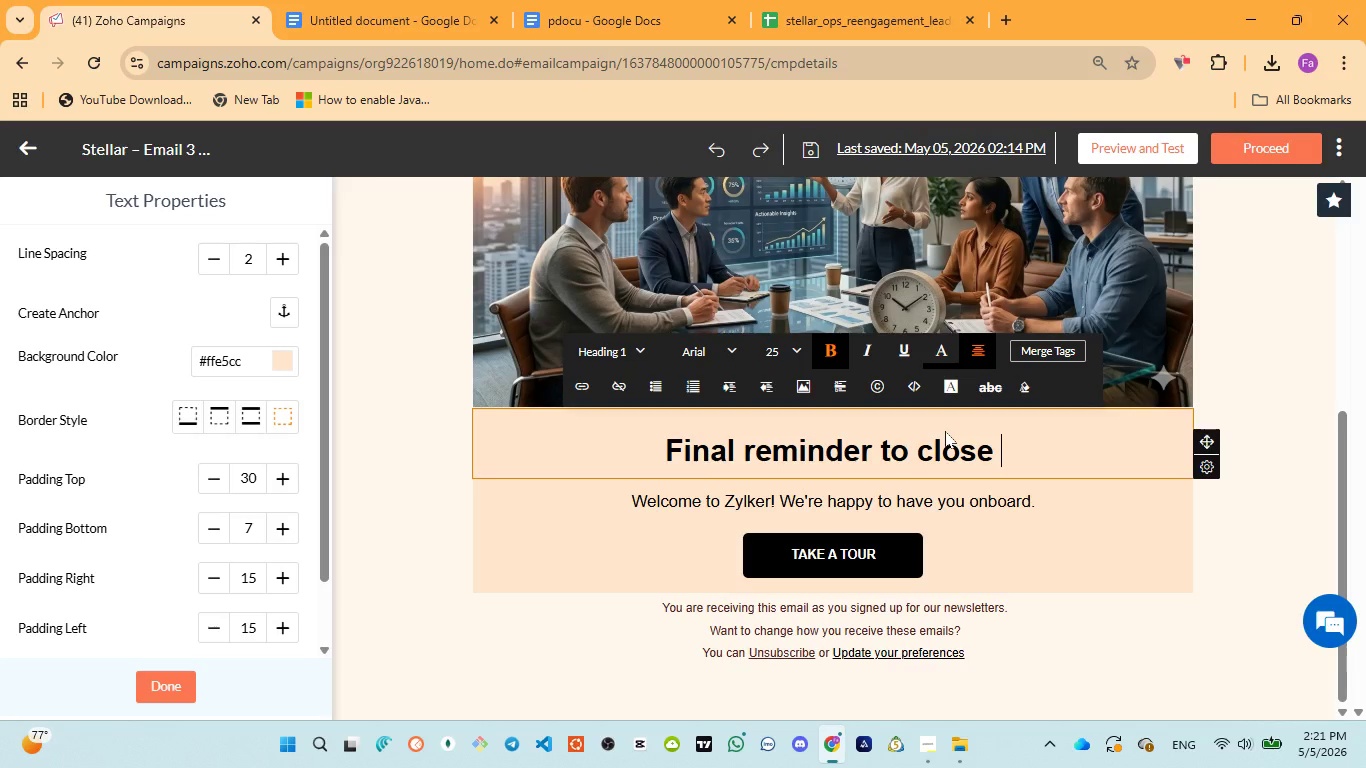 
type(your efficiency gaps)
 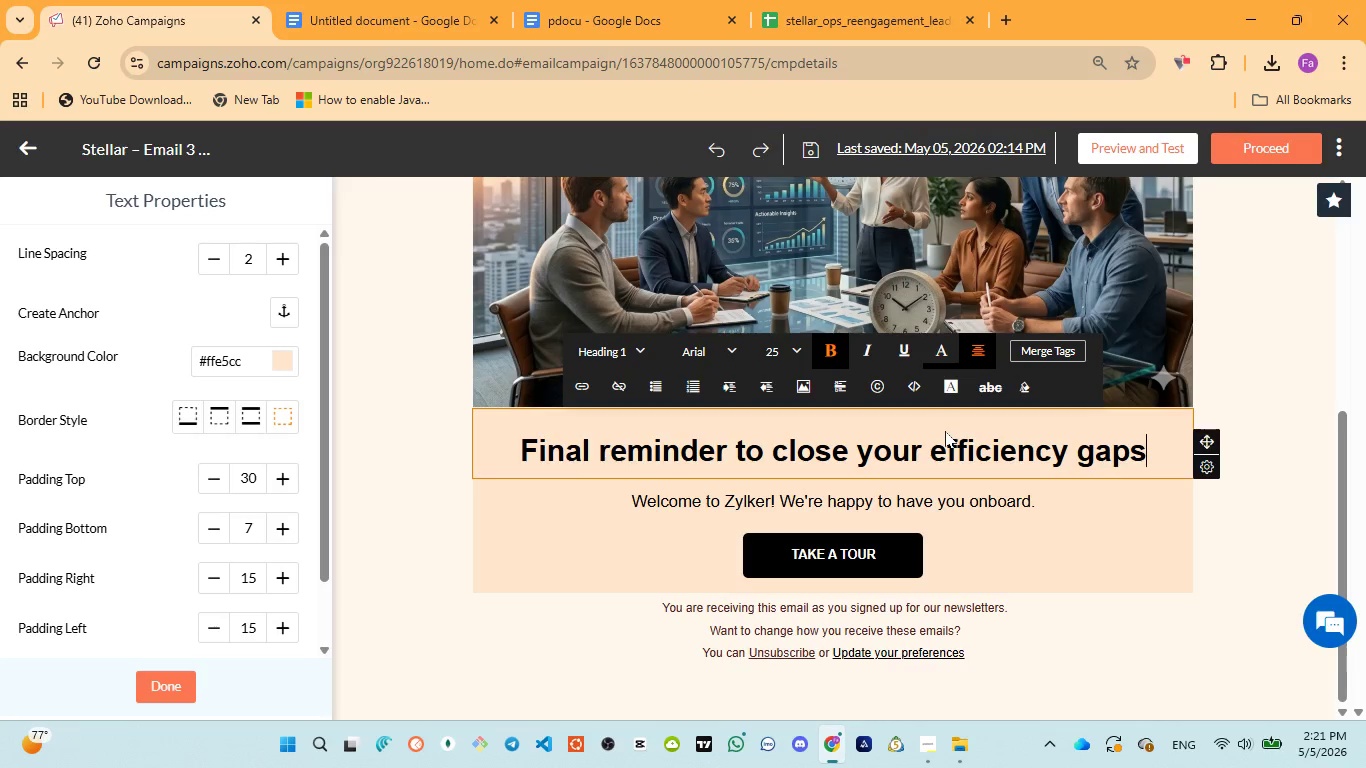 
key(Control+ControlLeft)
 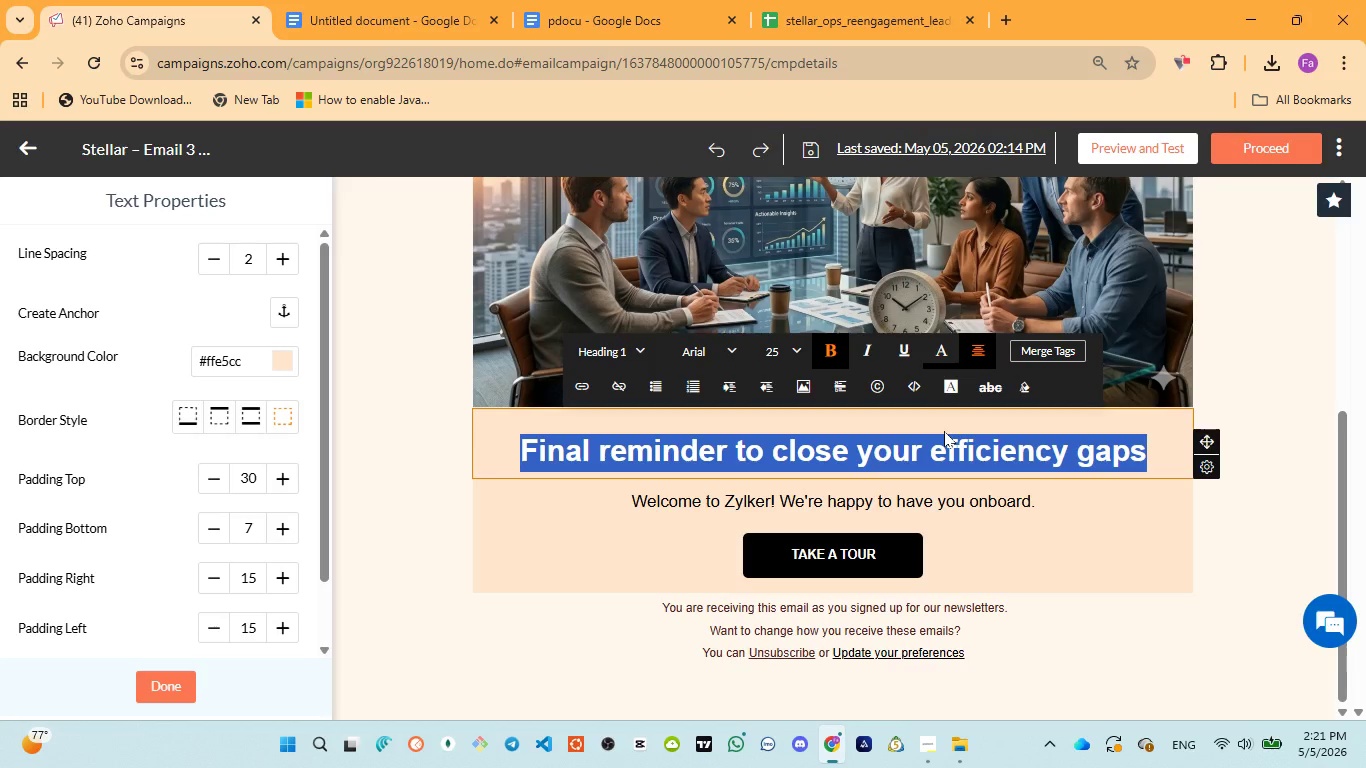 
key(Control+A)
 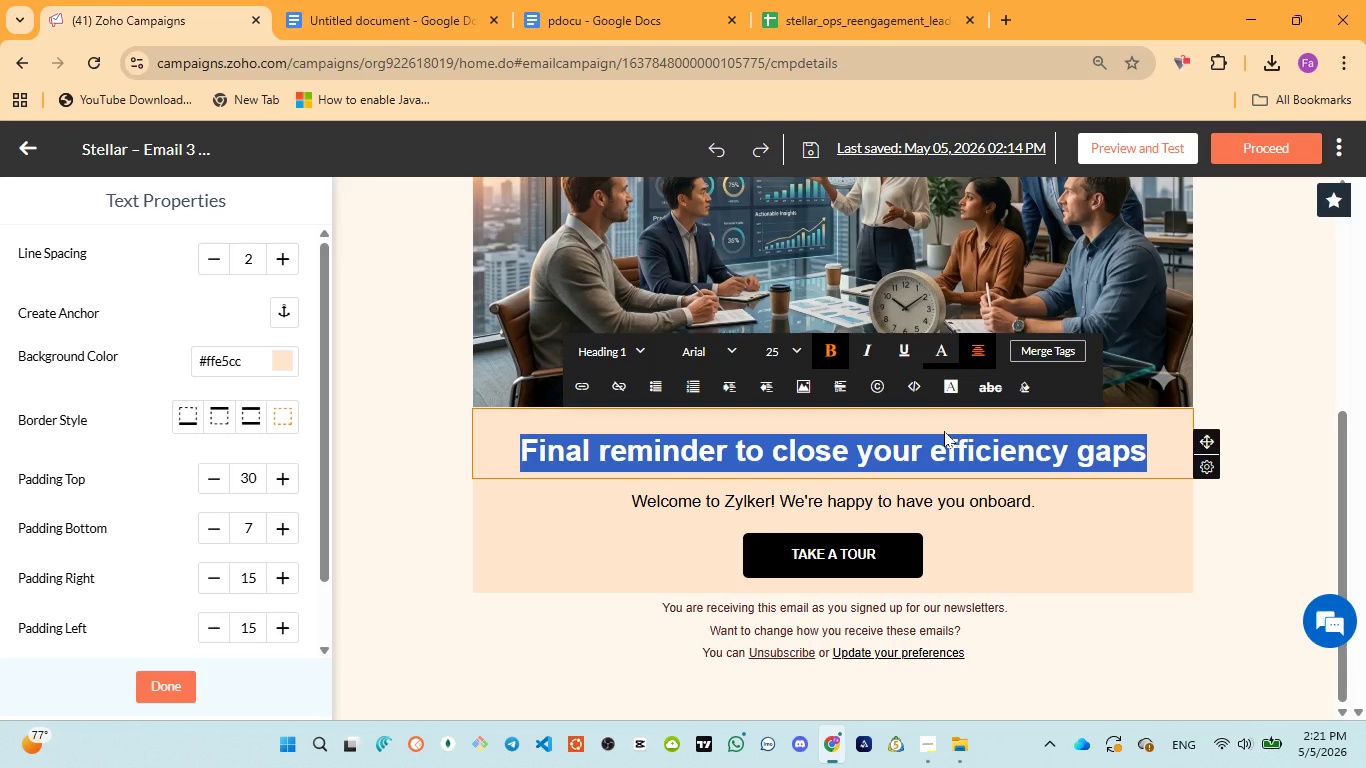 
key(Control+V)
 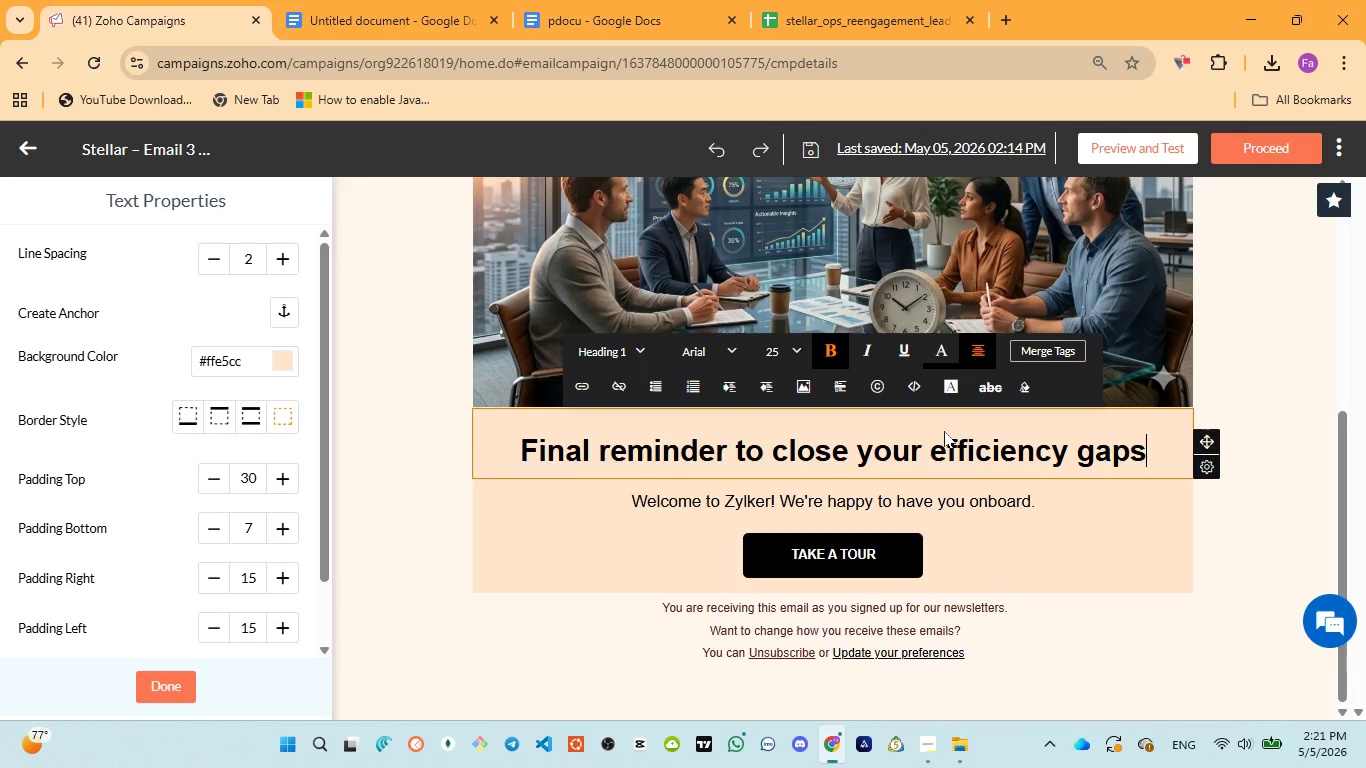 
key(Control+A)
 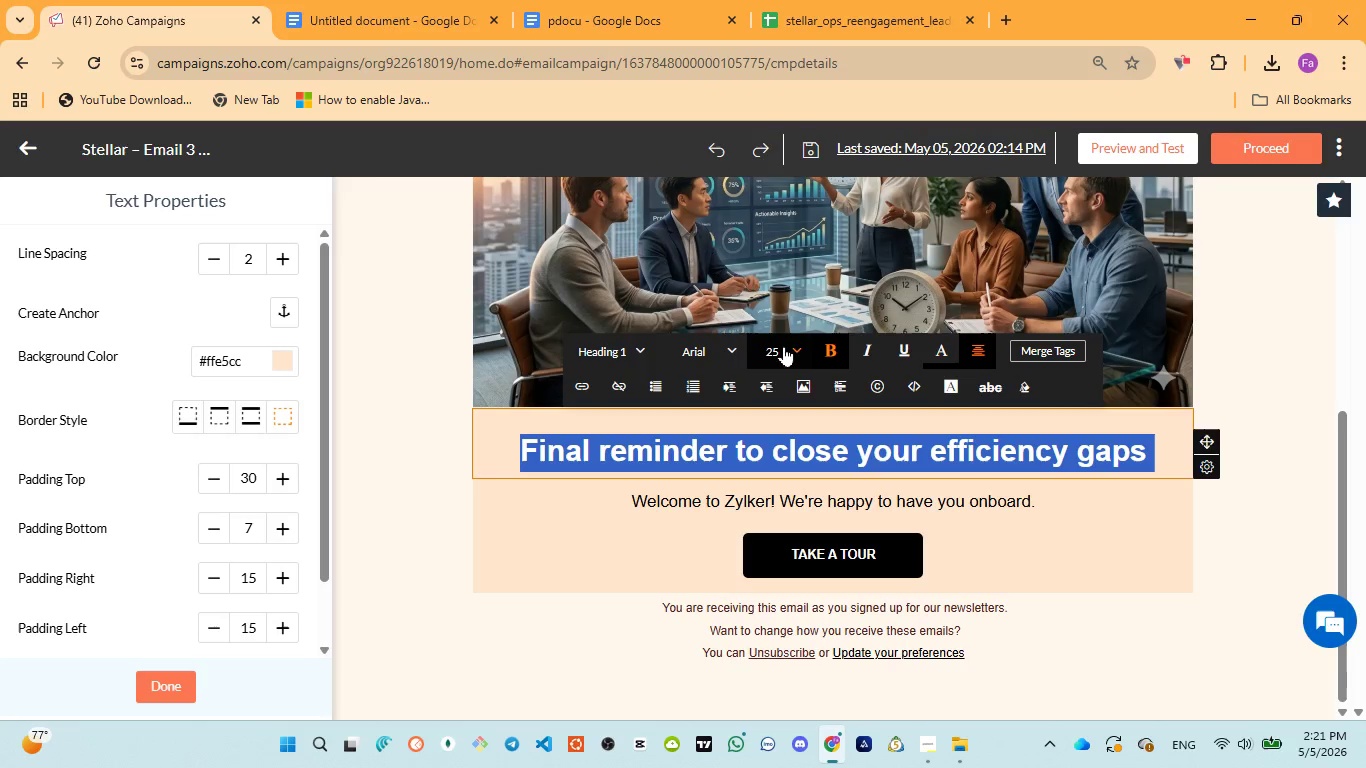 
left_click([783, 345])
 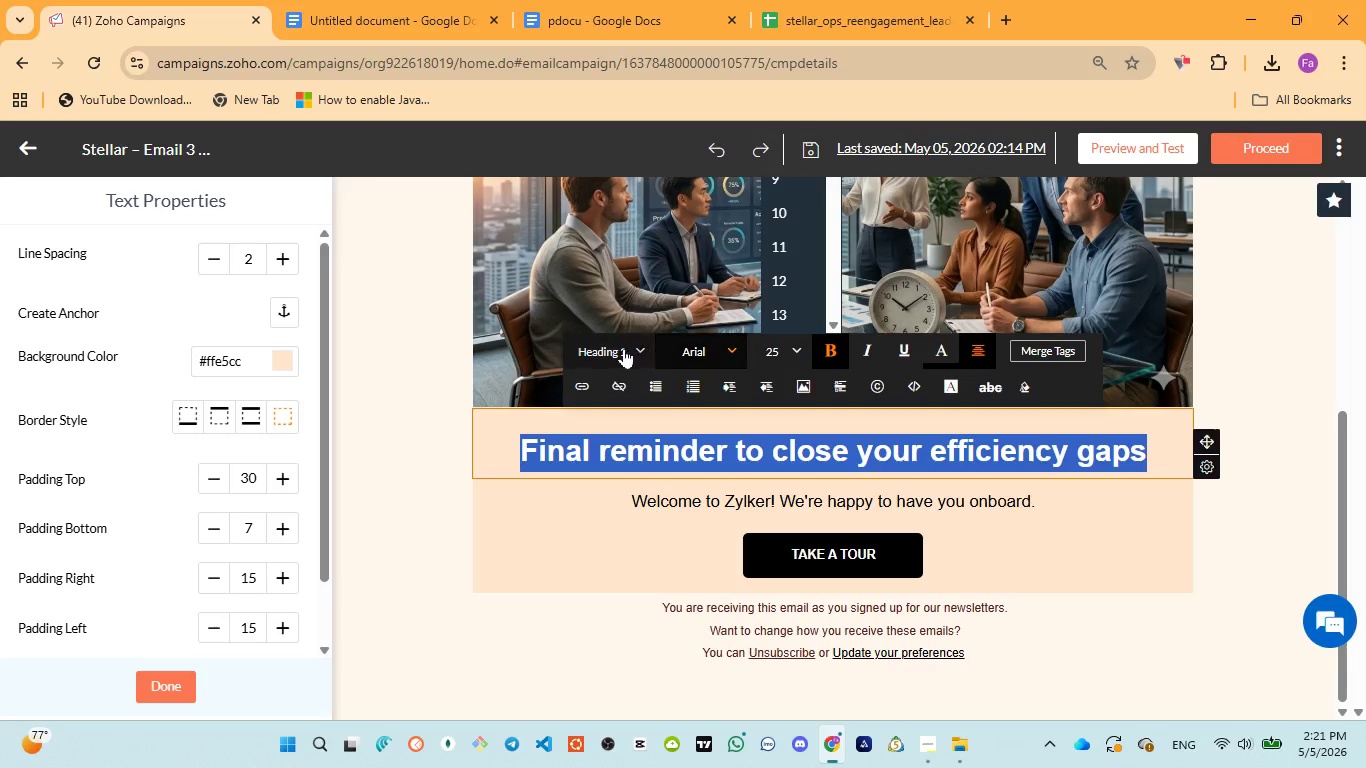 
left_click([624, 348])
 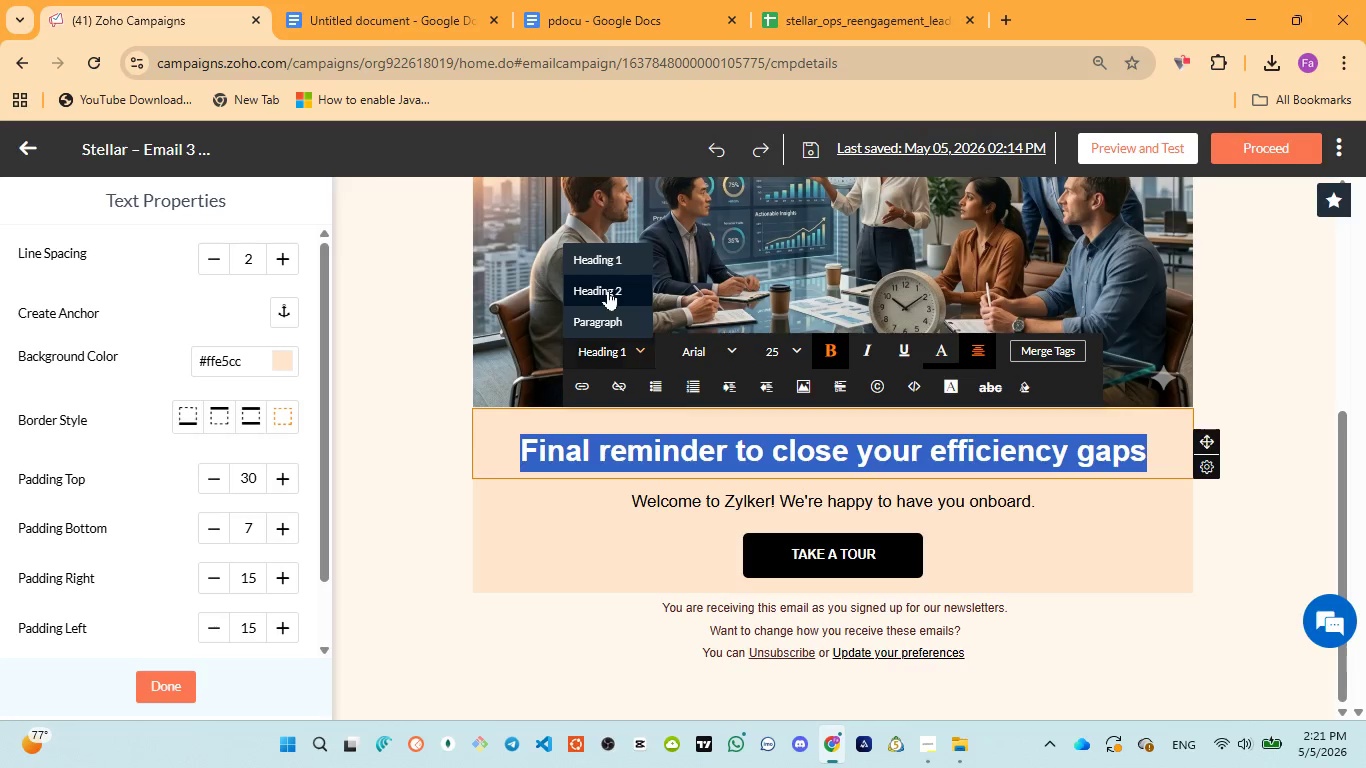 
left_click([608, 290])
 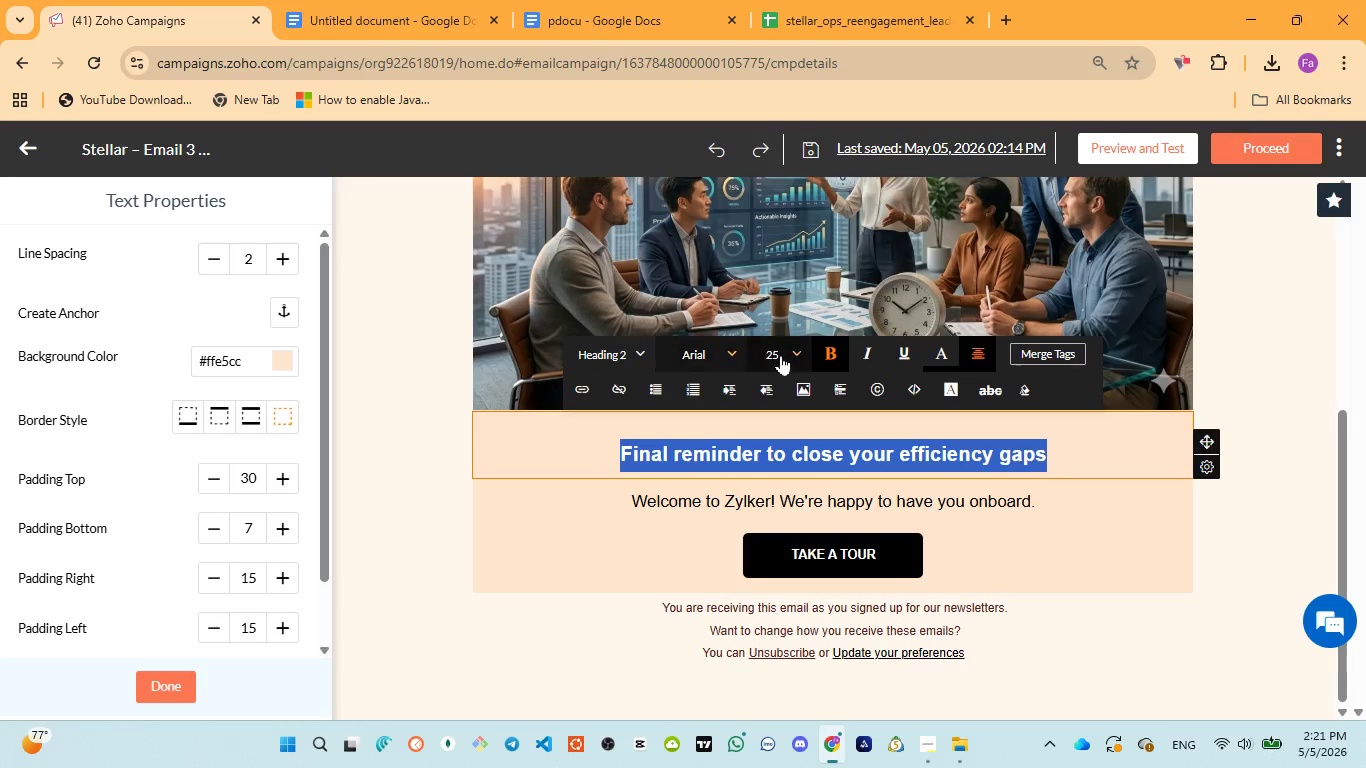 
left_click([781, 355])
 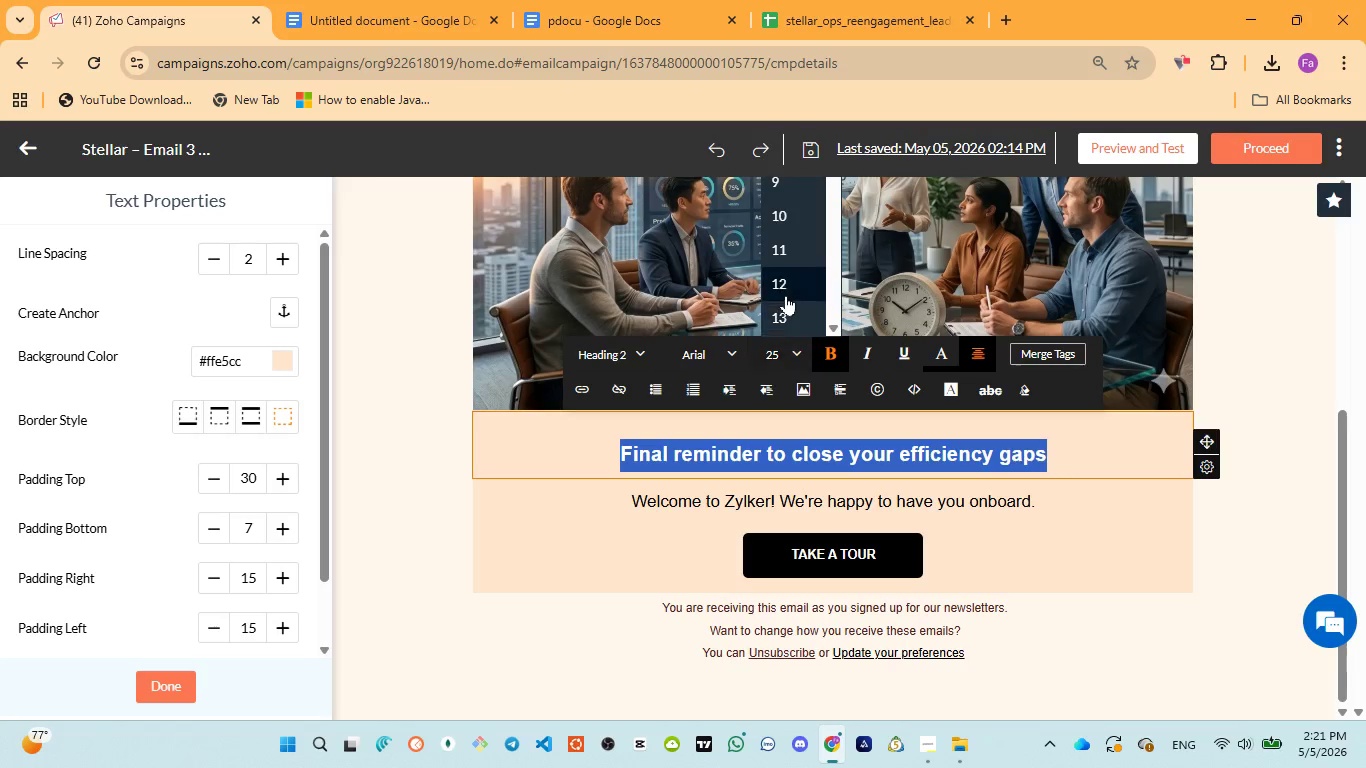 
scroll: coordinate [786, 295], scroll_direction: down, amount: 2.0
 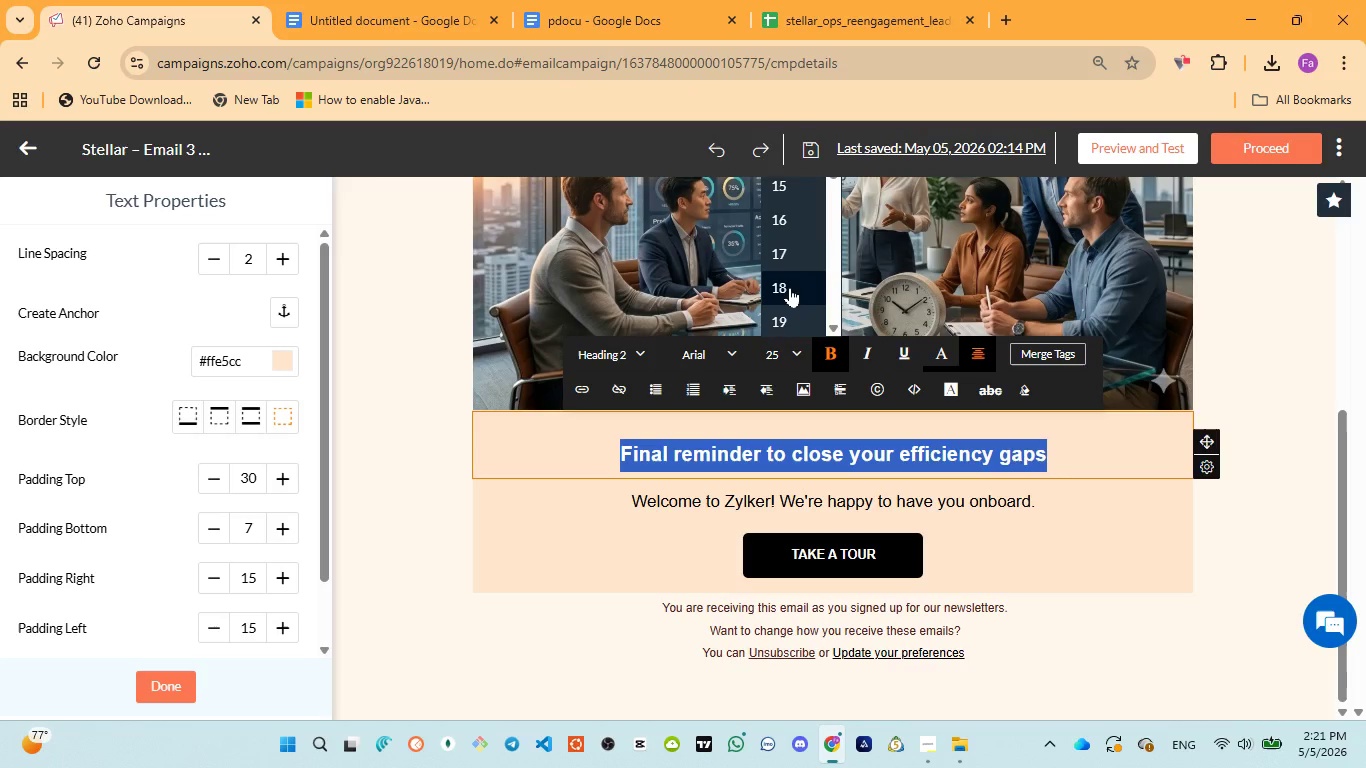 
left_click([790, 286])
 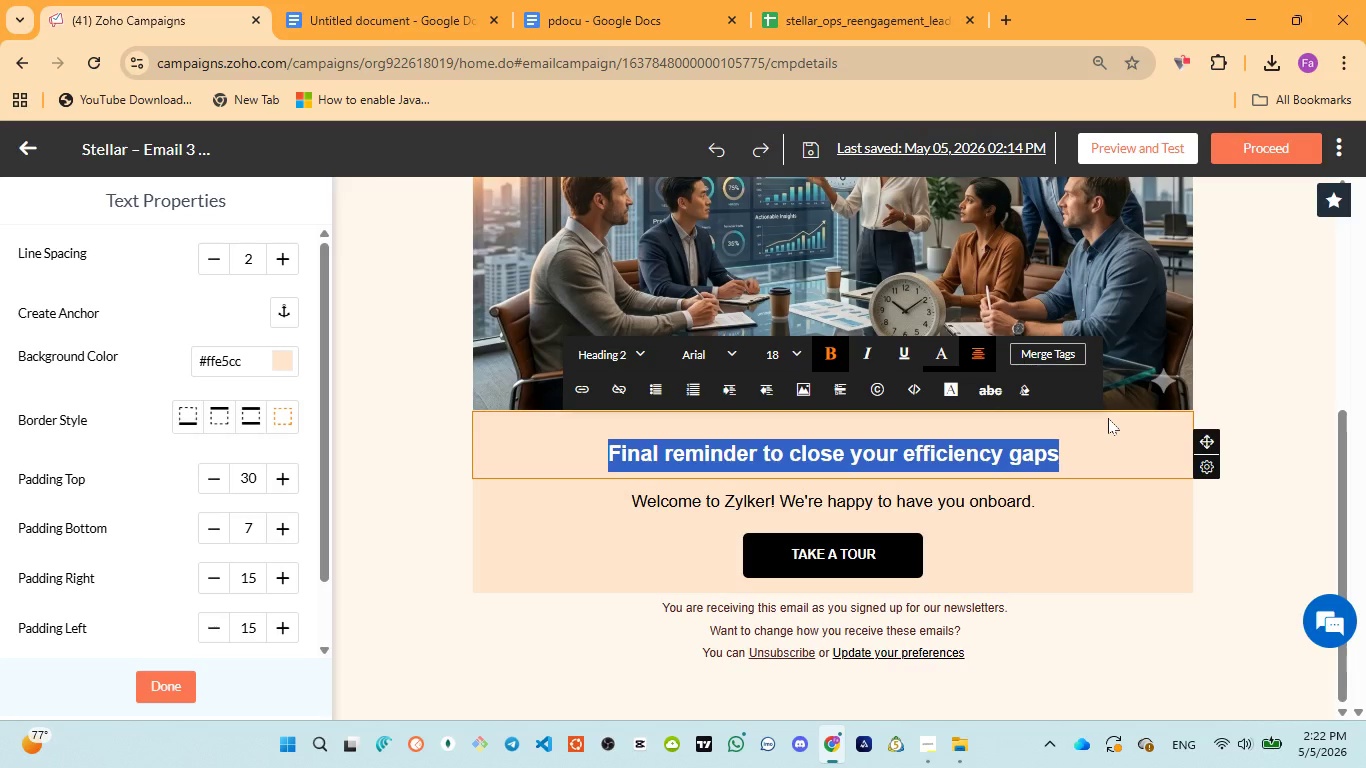 
wait(13.2)
 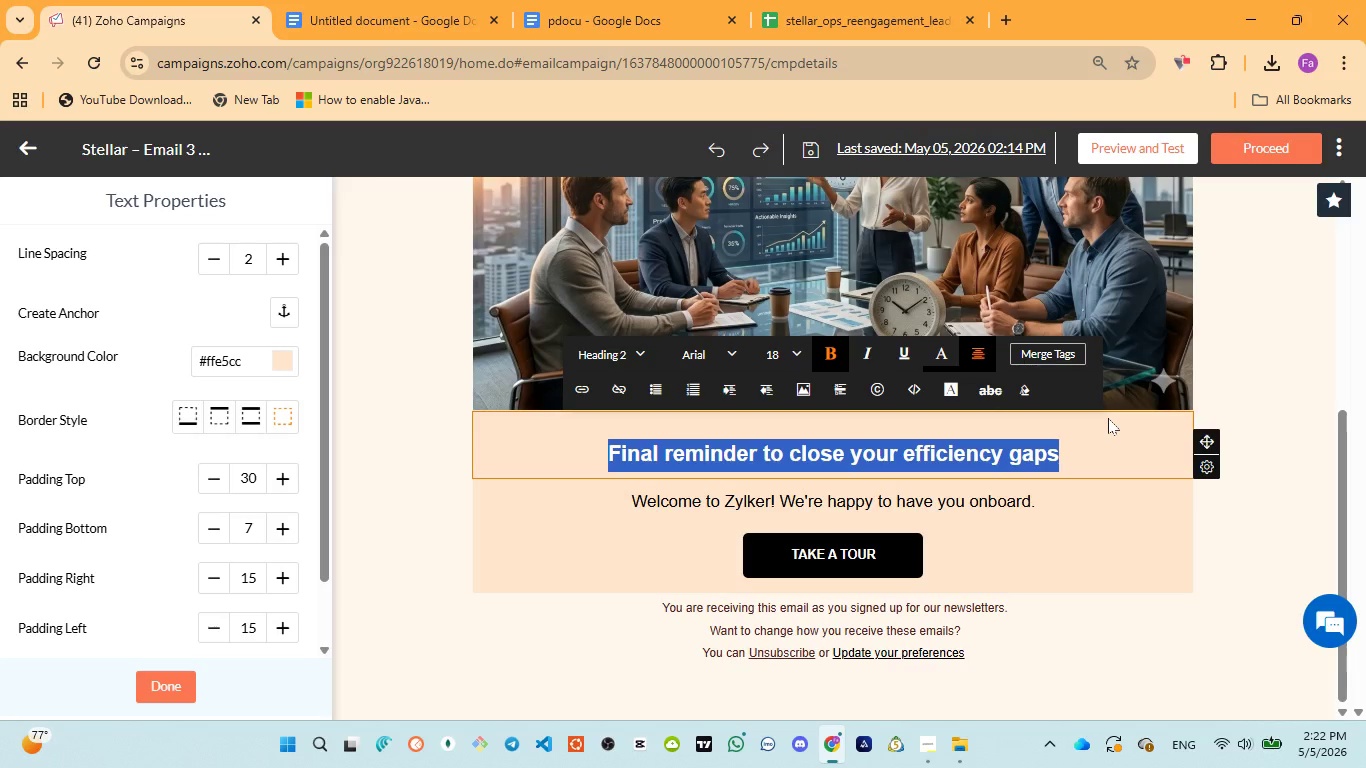 
left_click([1067, 453])
 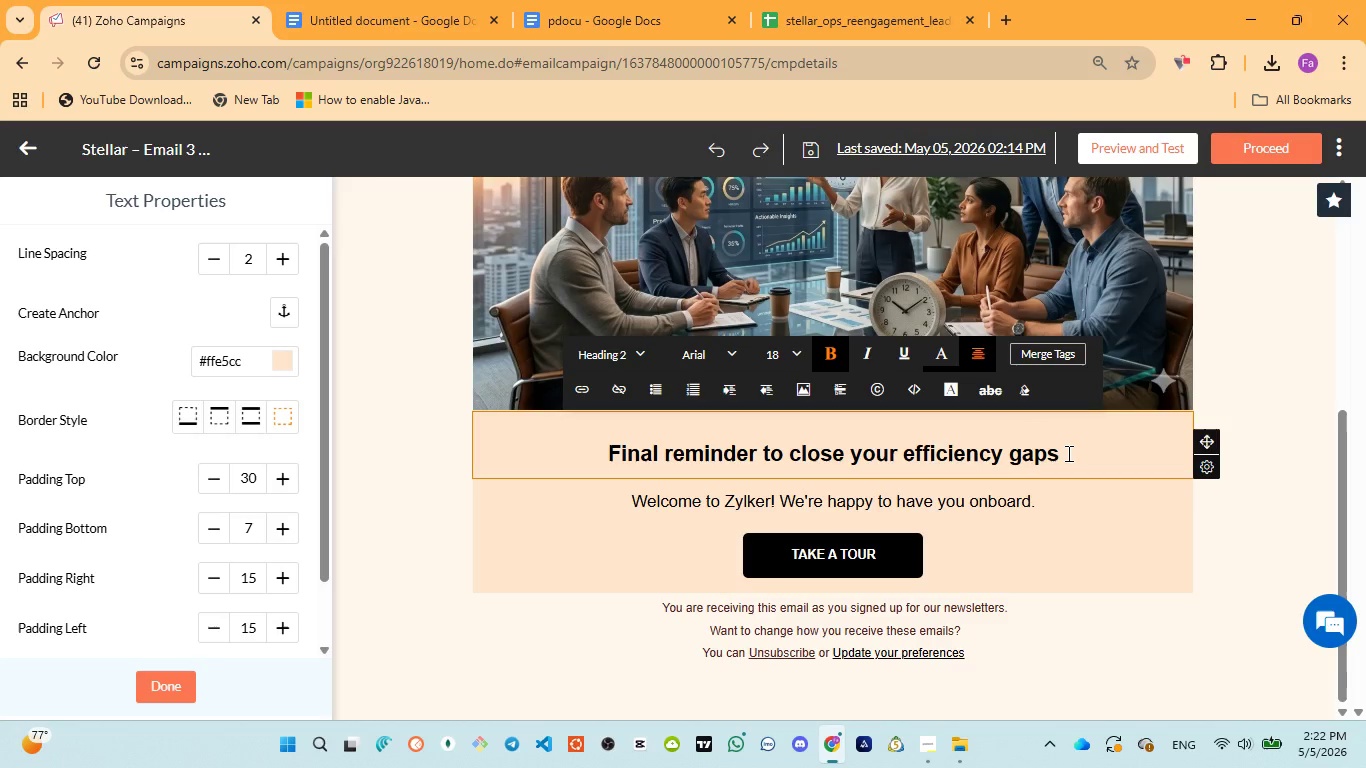 
key(Control+A)
 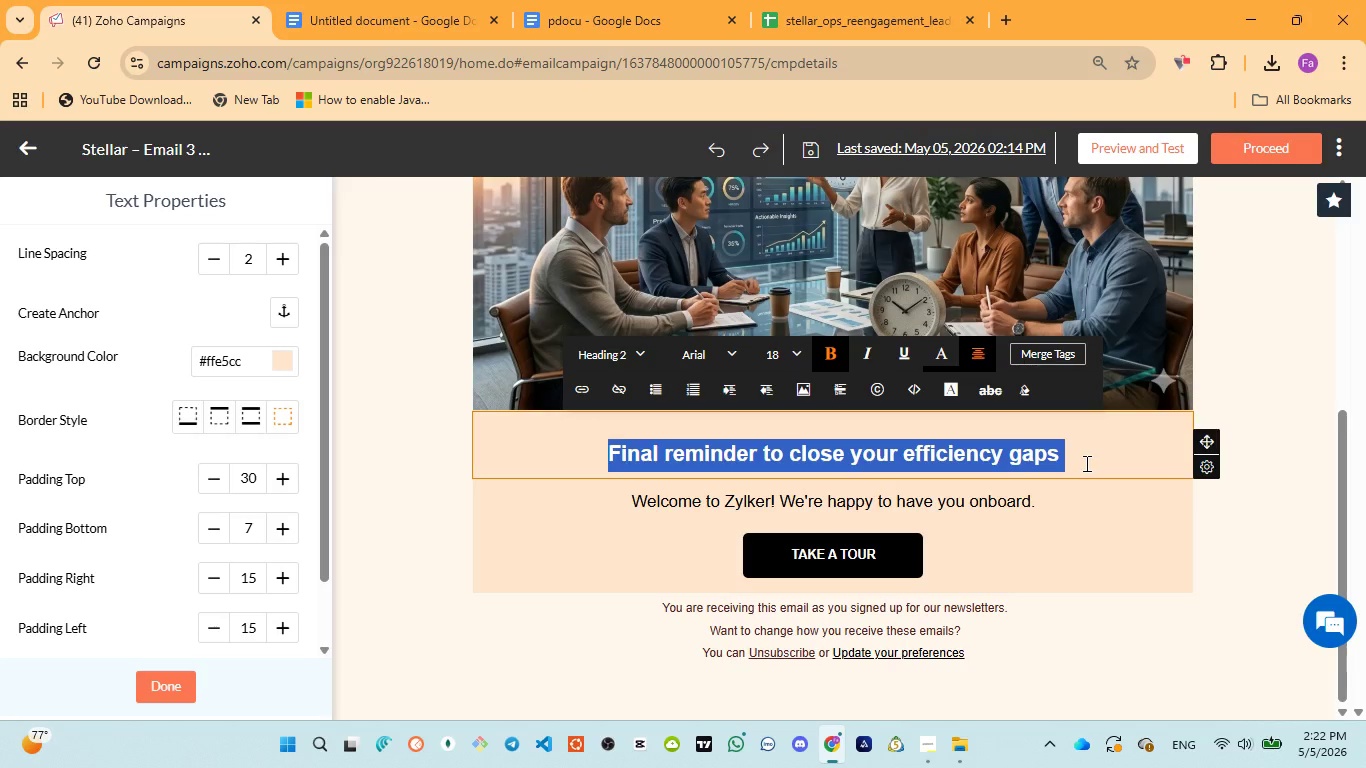 
wait(14.42)
 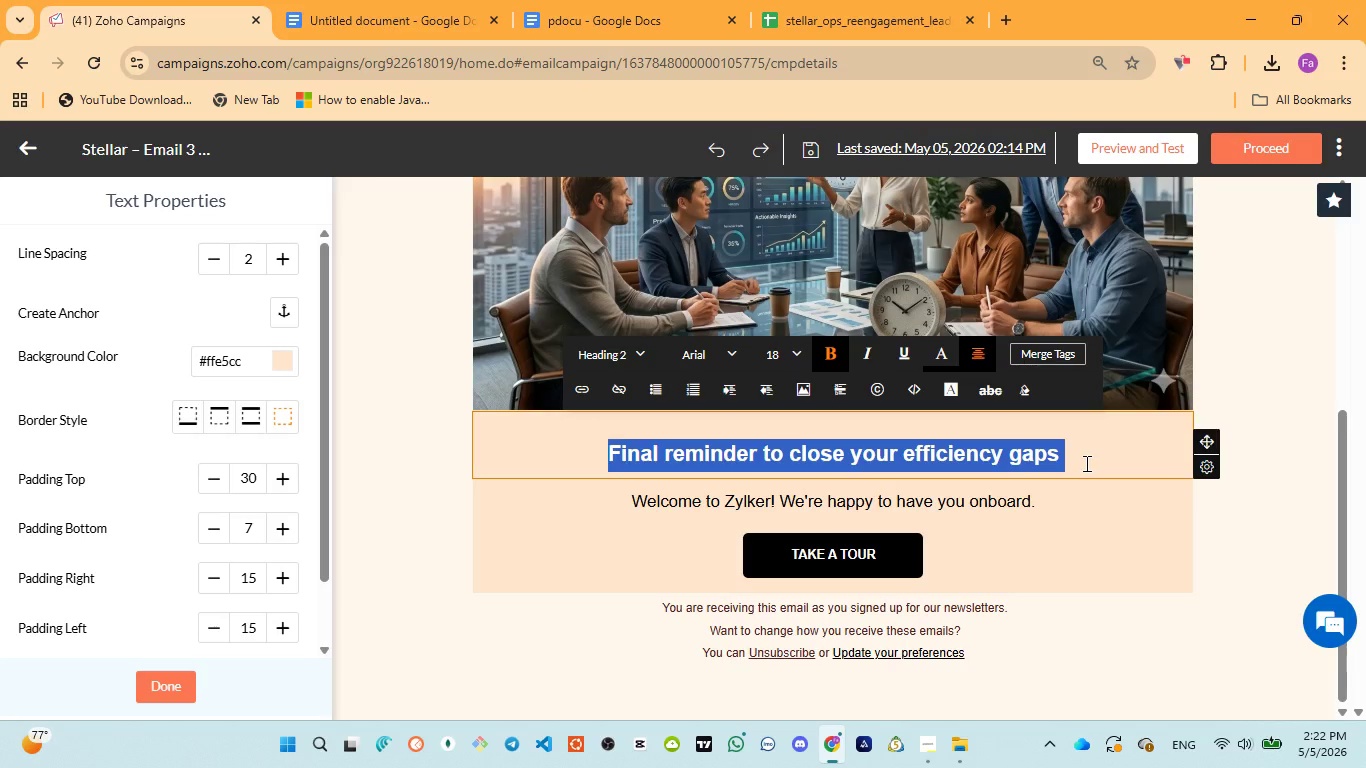 
left_click([596, 447])
 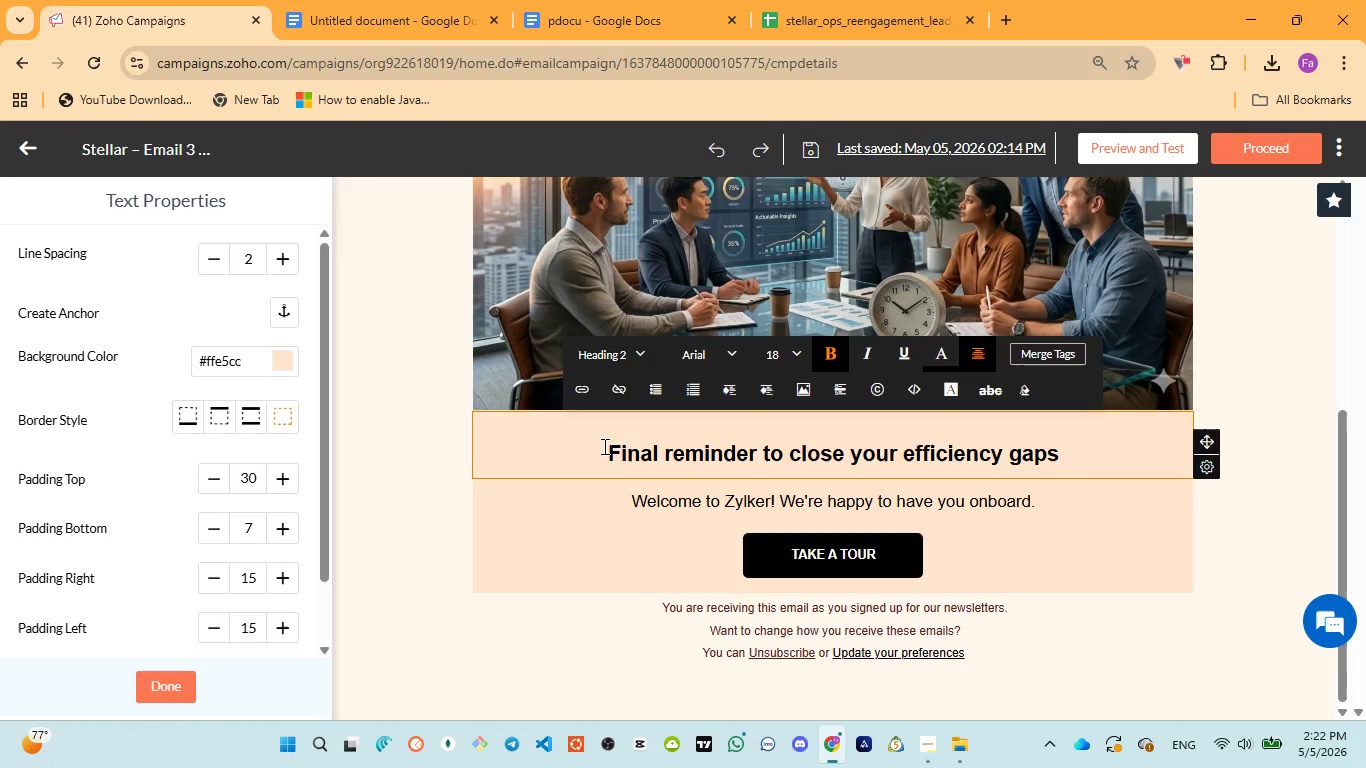 
key(Backspace)
 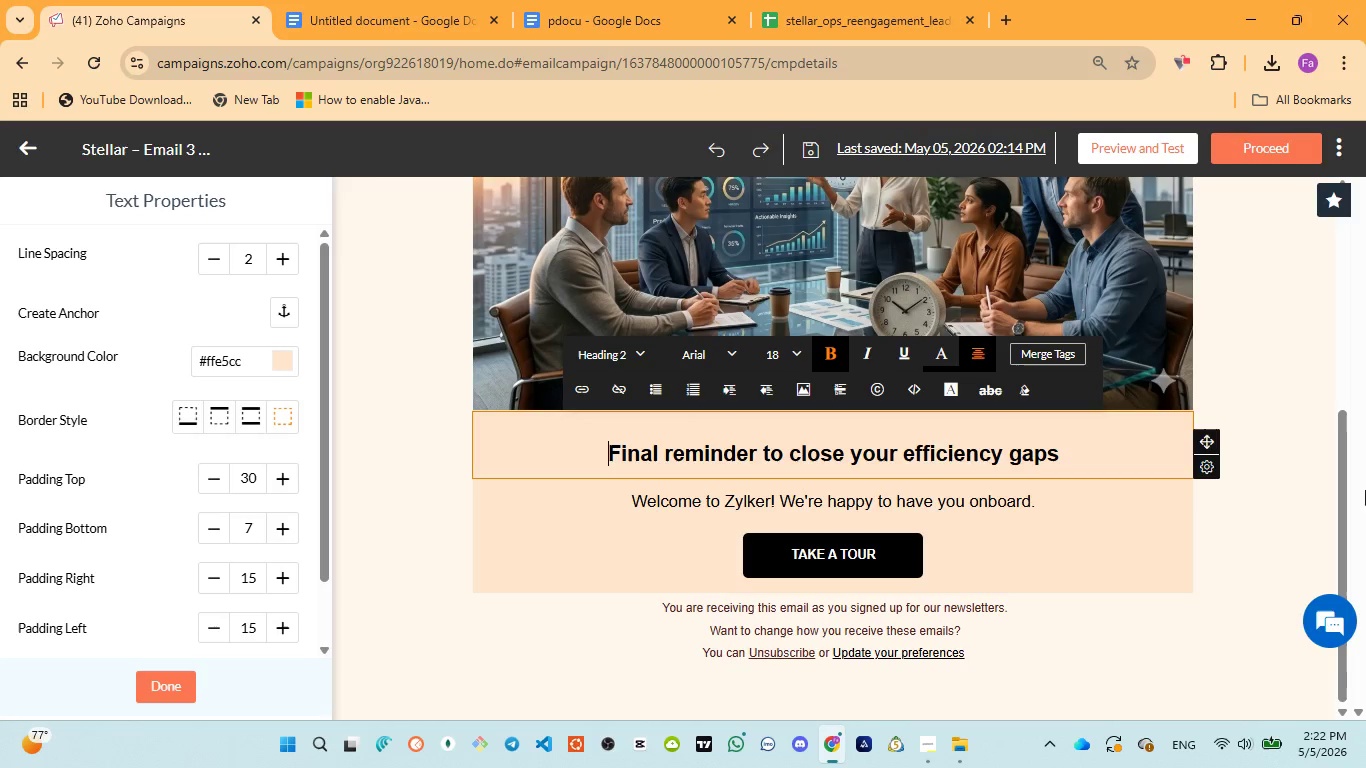 
wait(12.22)
 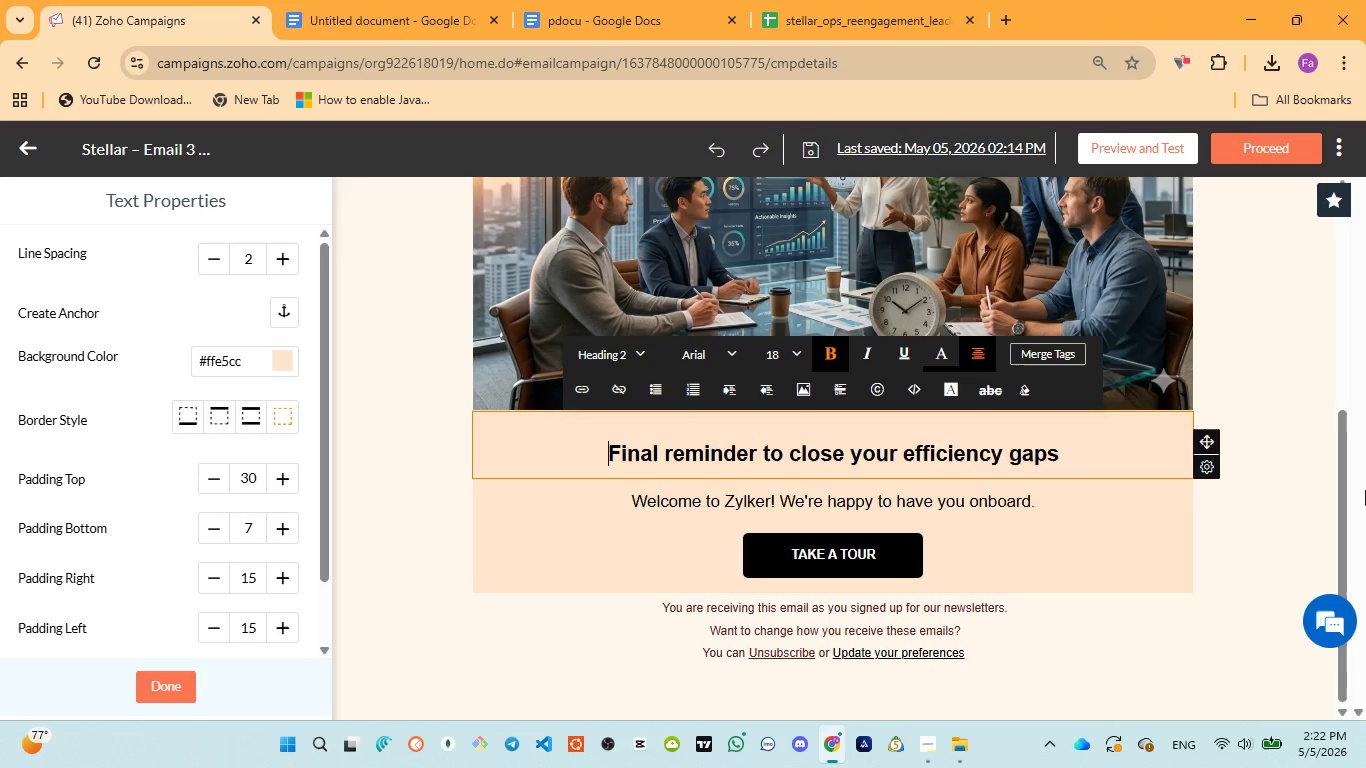 
left_click([920, 502])
 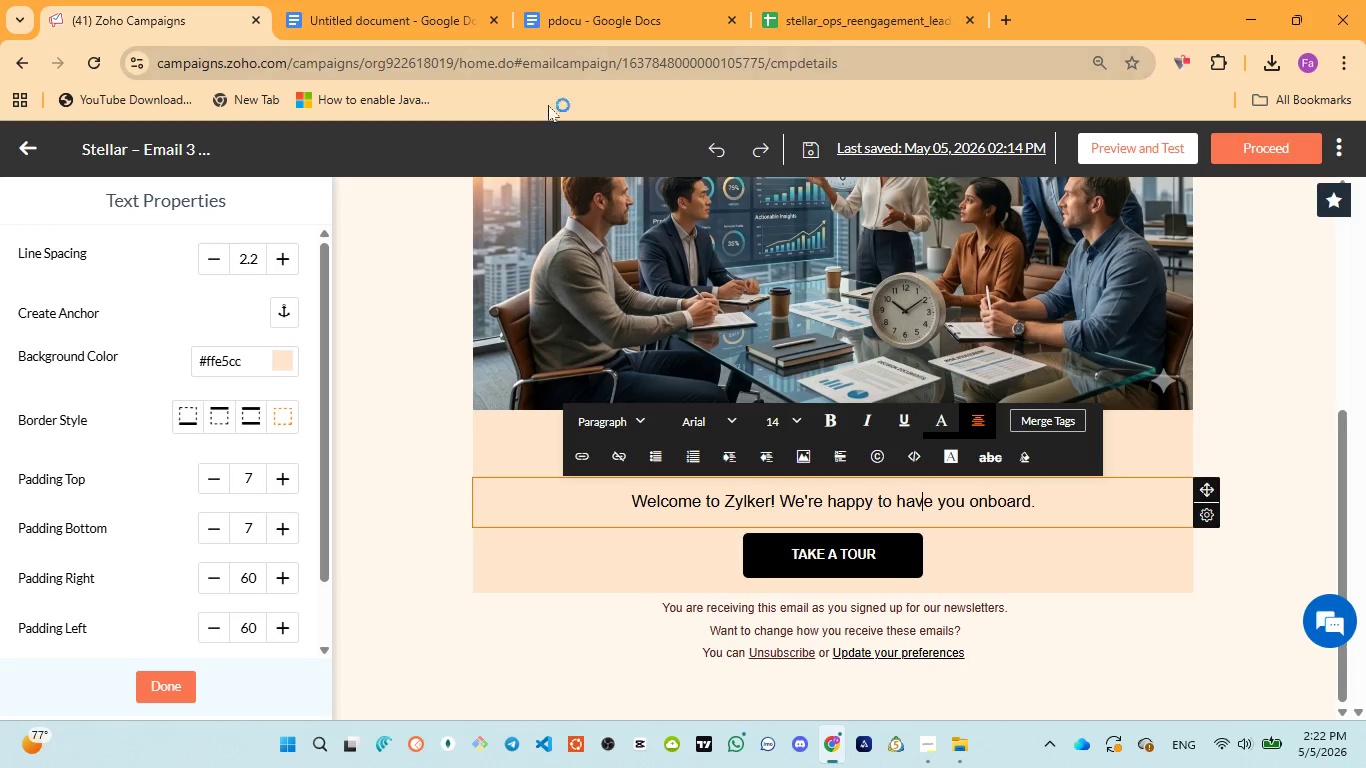 
left_click([577, 22])
 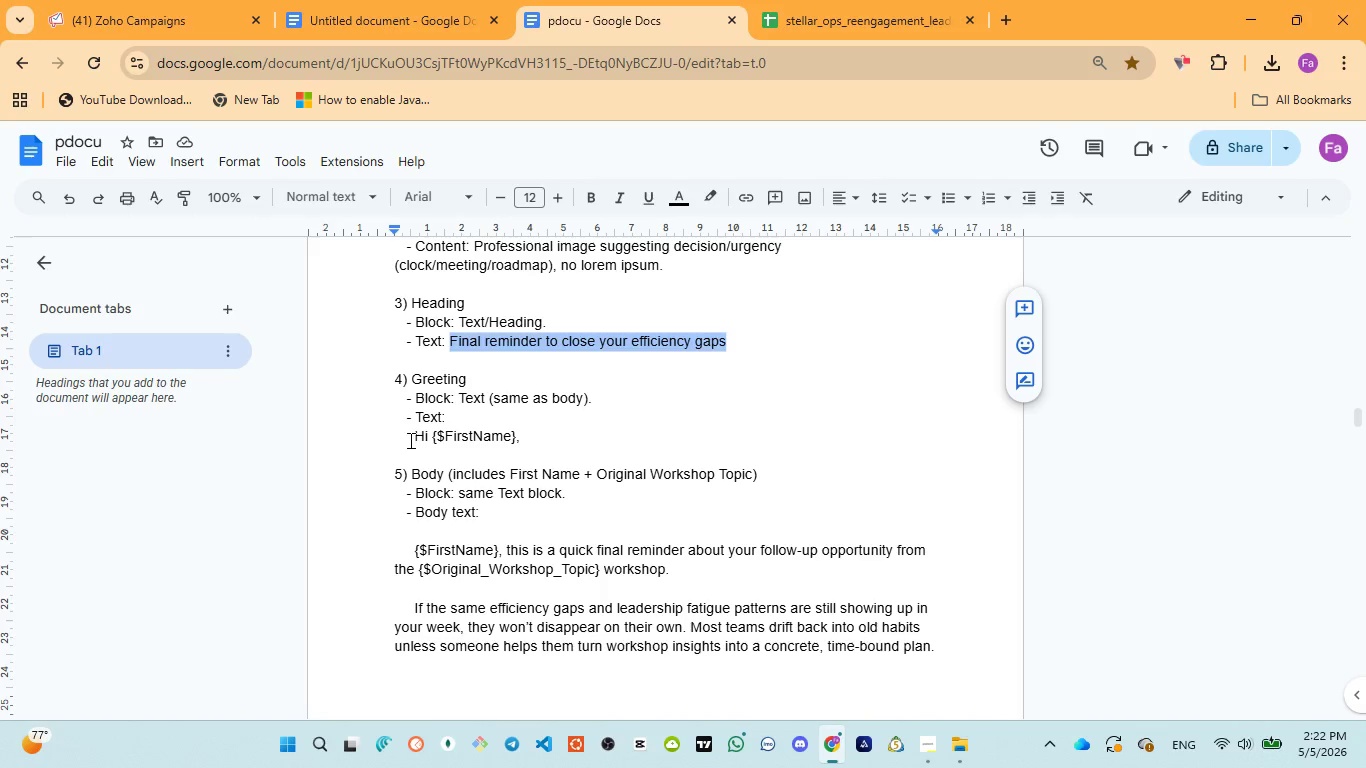 
left_click_drag(start_coordinate=[415, 433], to_coordinate=[533, 433])
 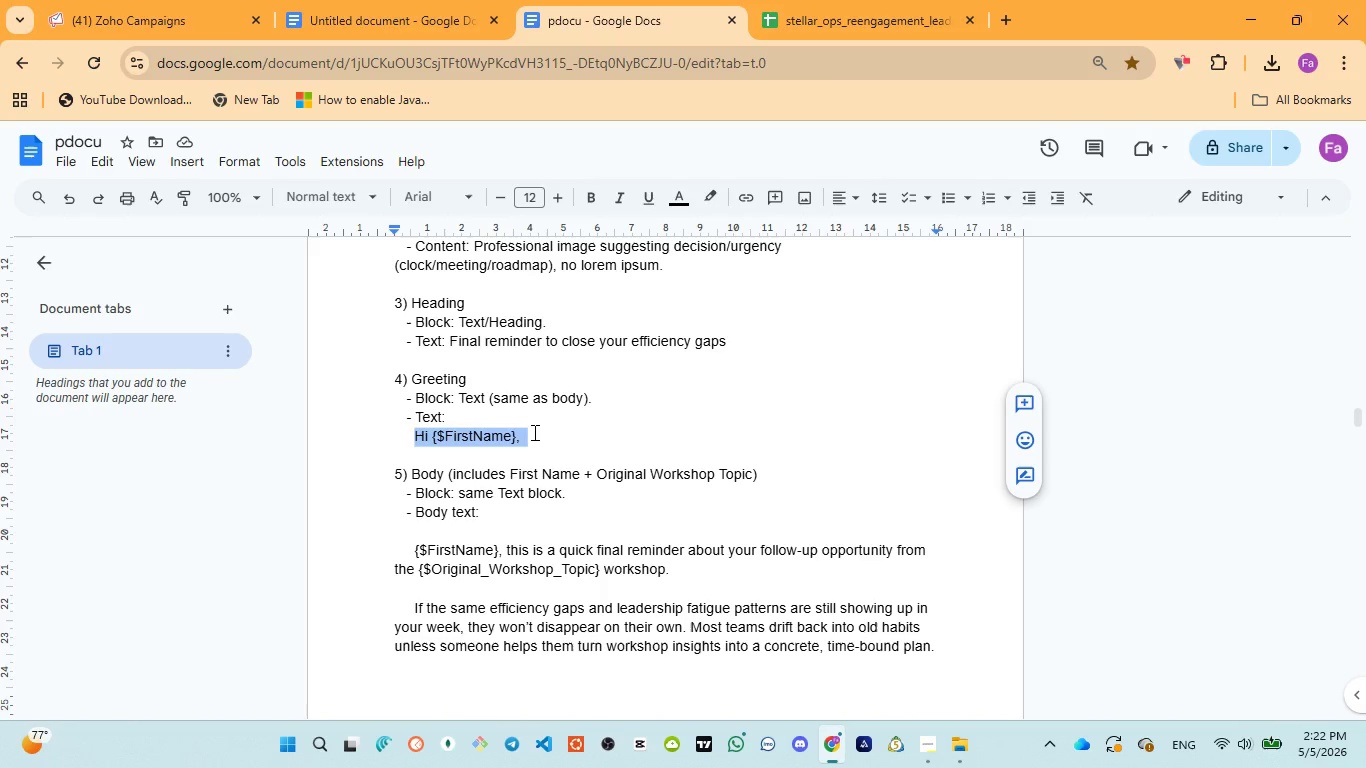 
key(Control+C)
 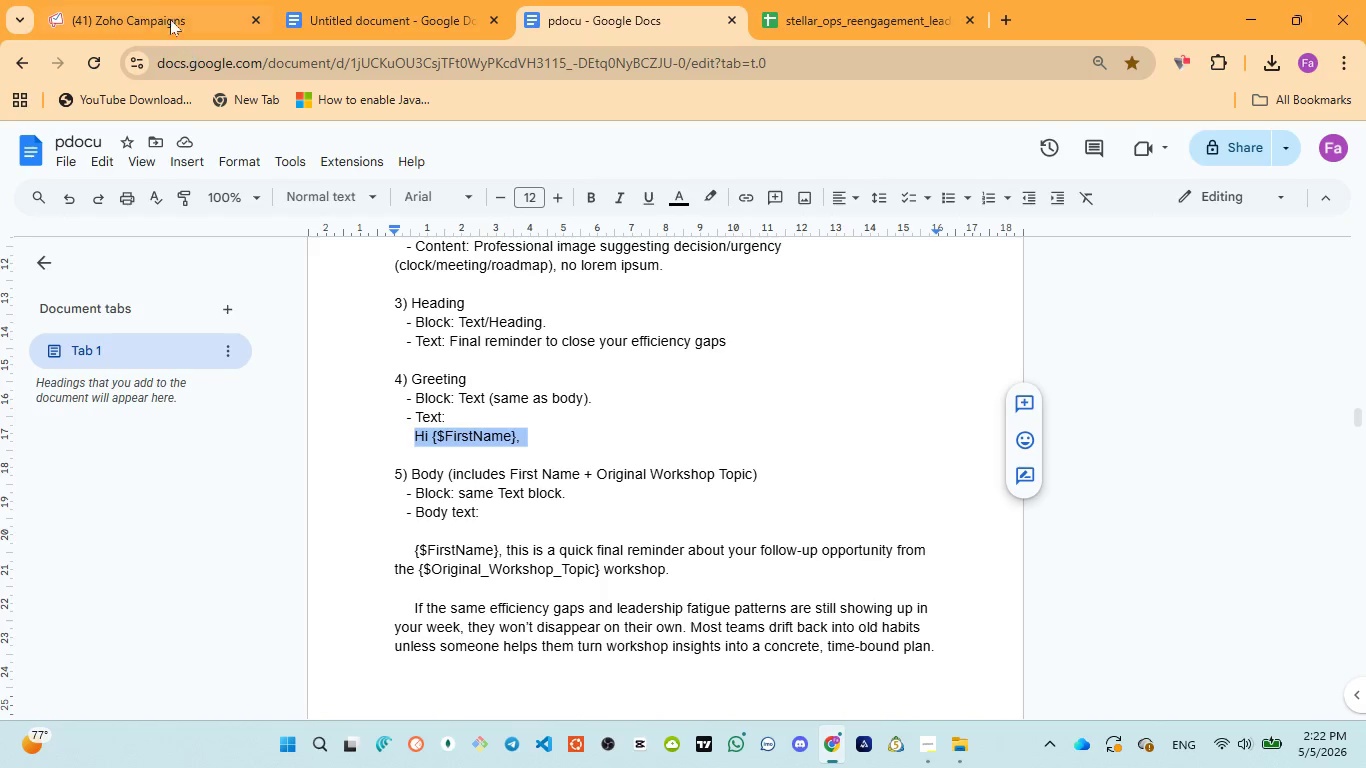 
left_click([163, 6])
 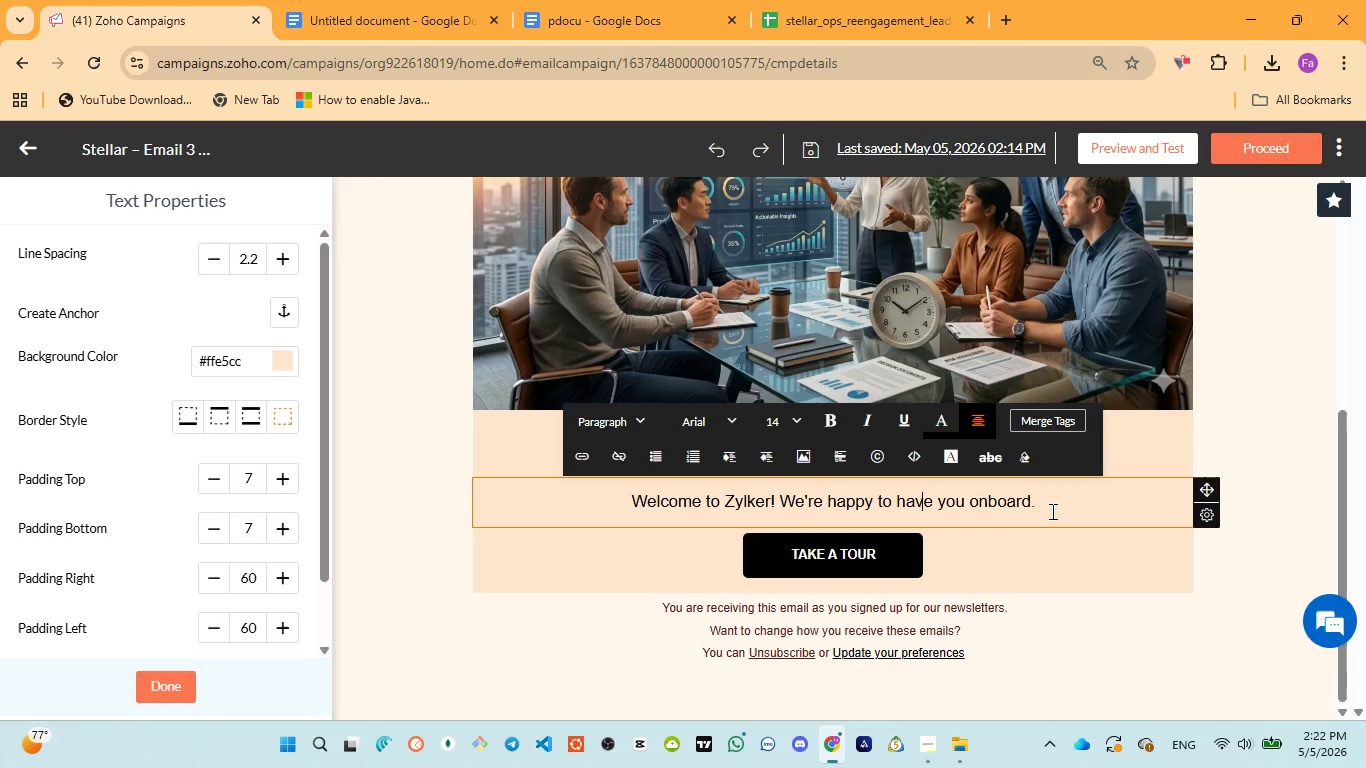 
key(Control+A)
 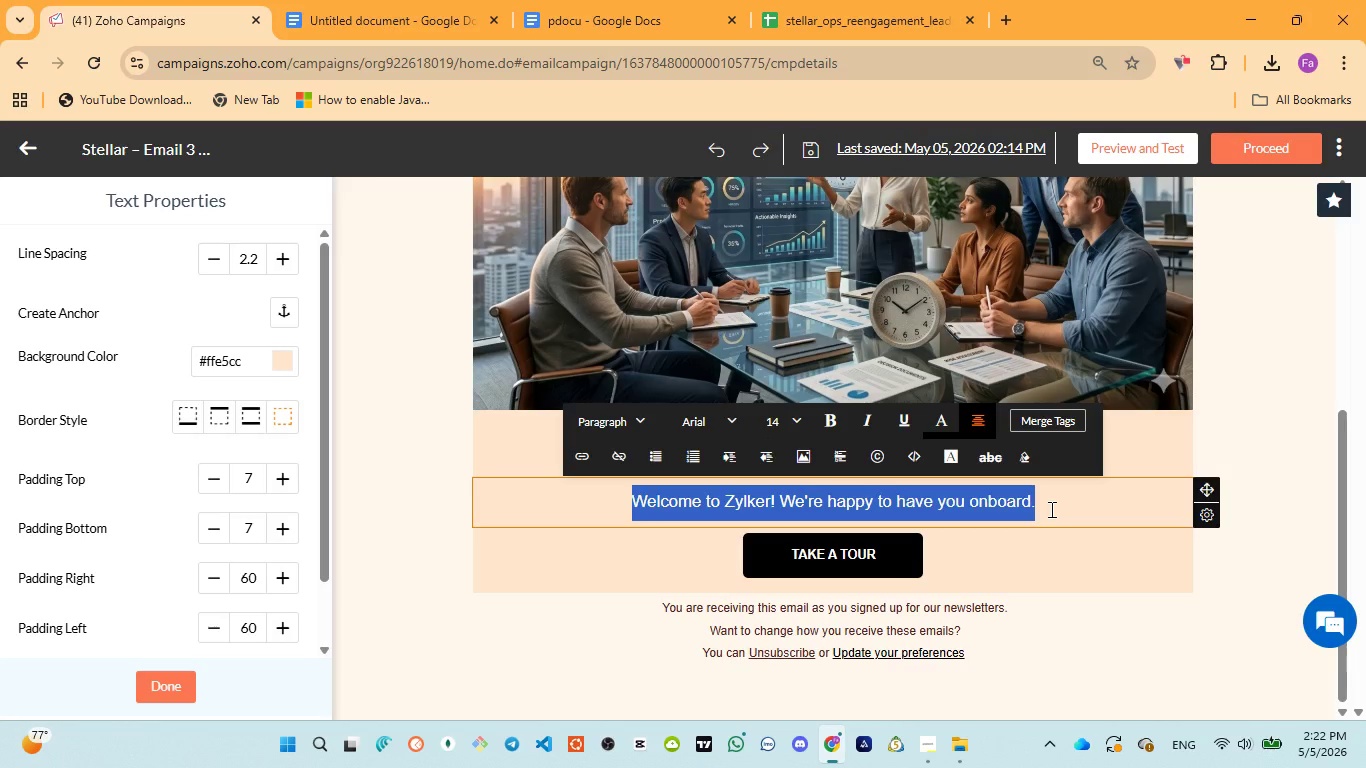 
type(Hi )
 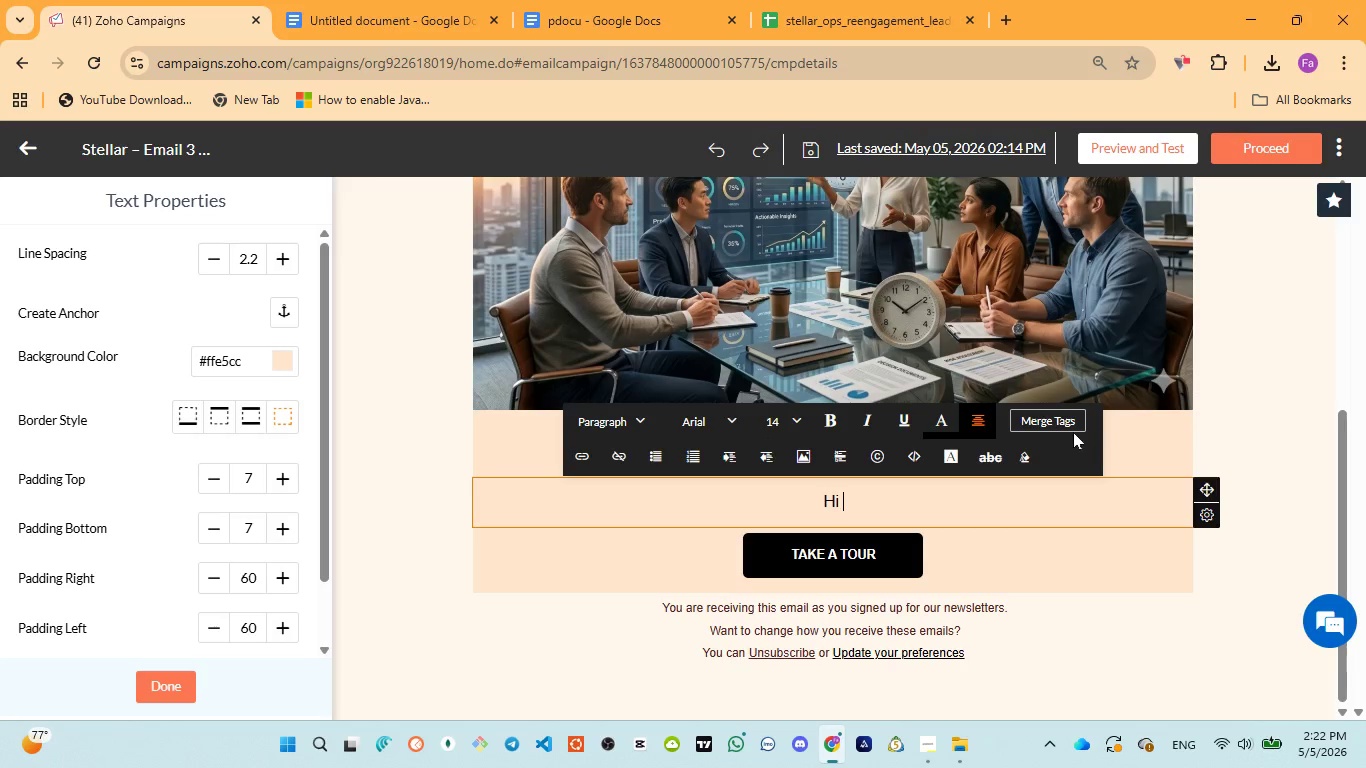 
left_click([1056, 418])
 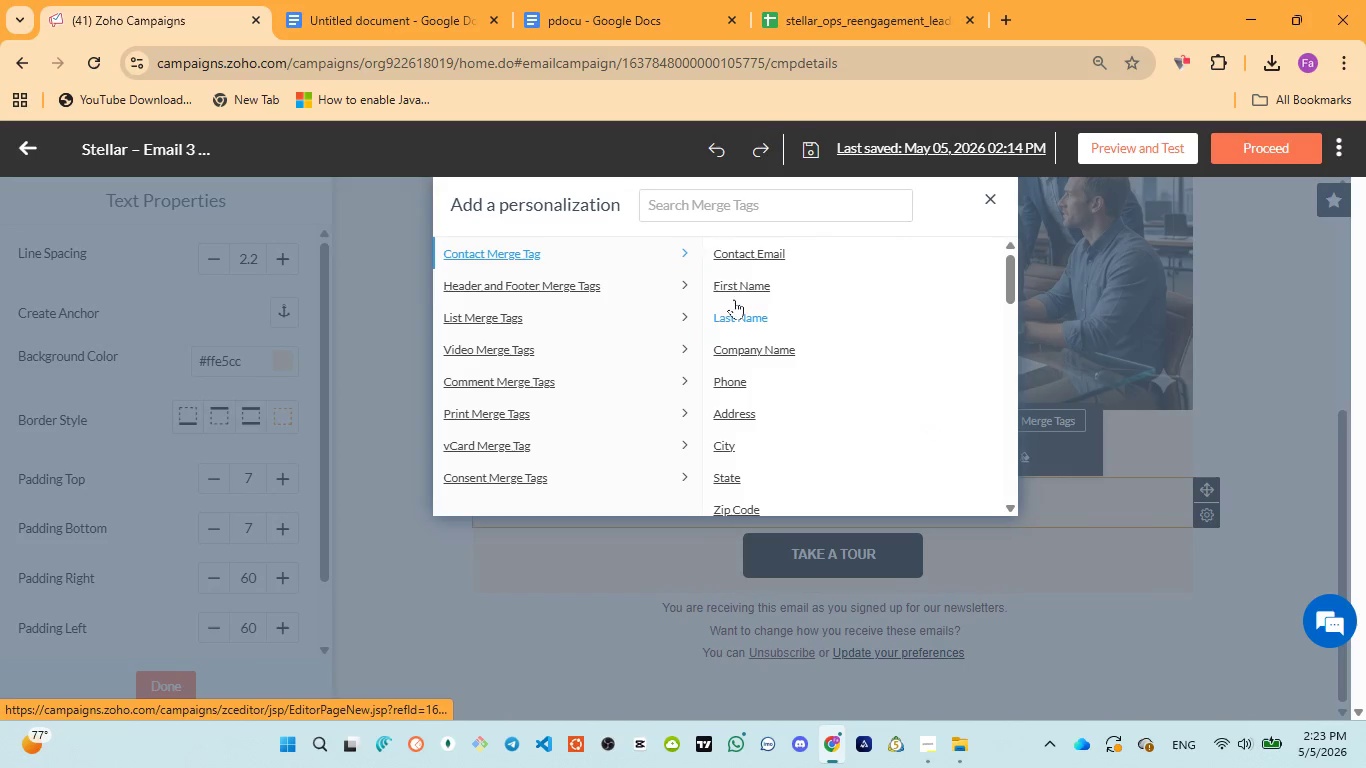 
left_click([735, 281])
 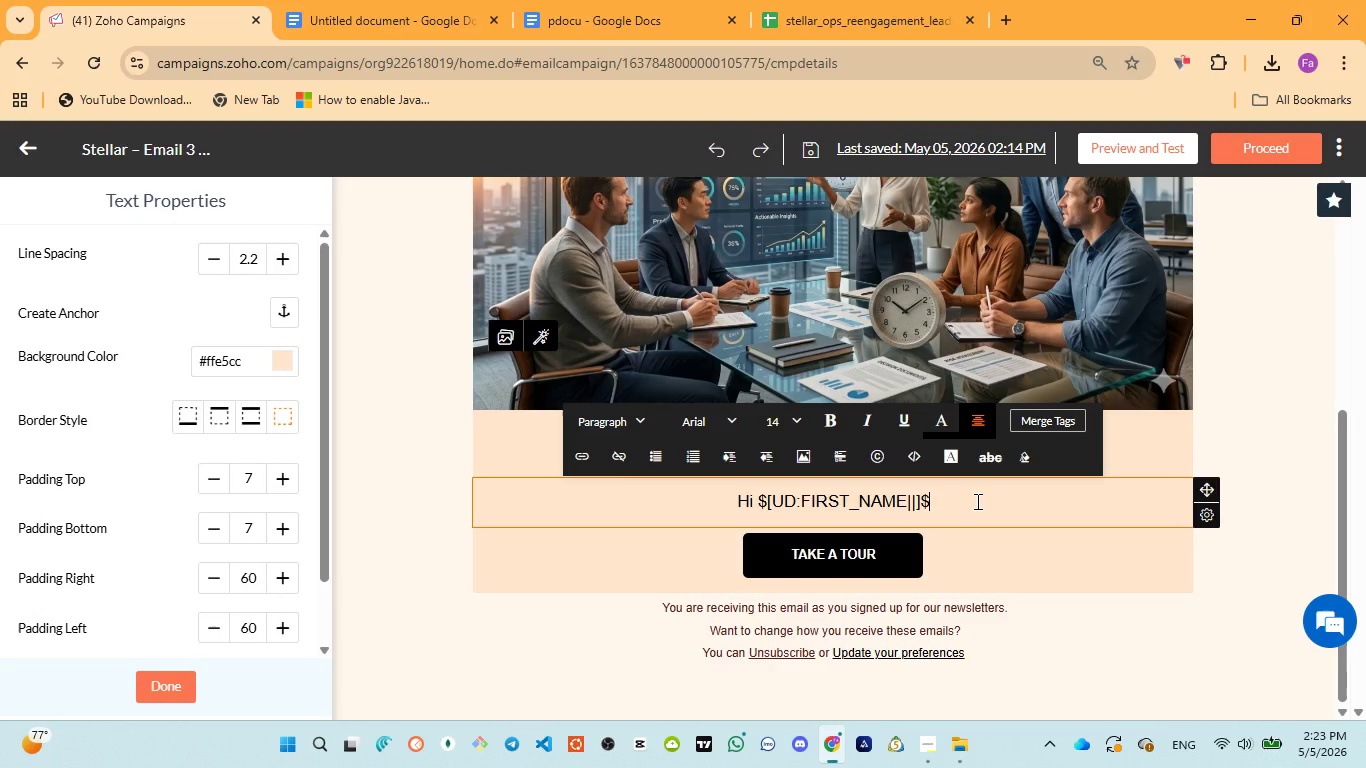 
key(Comma)
 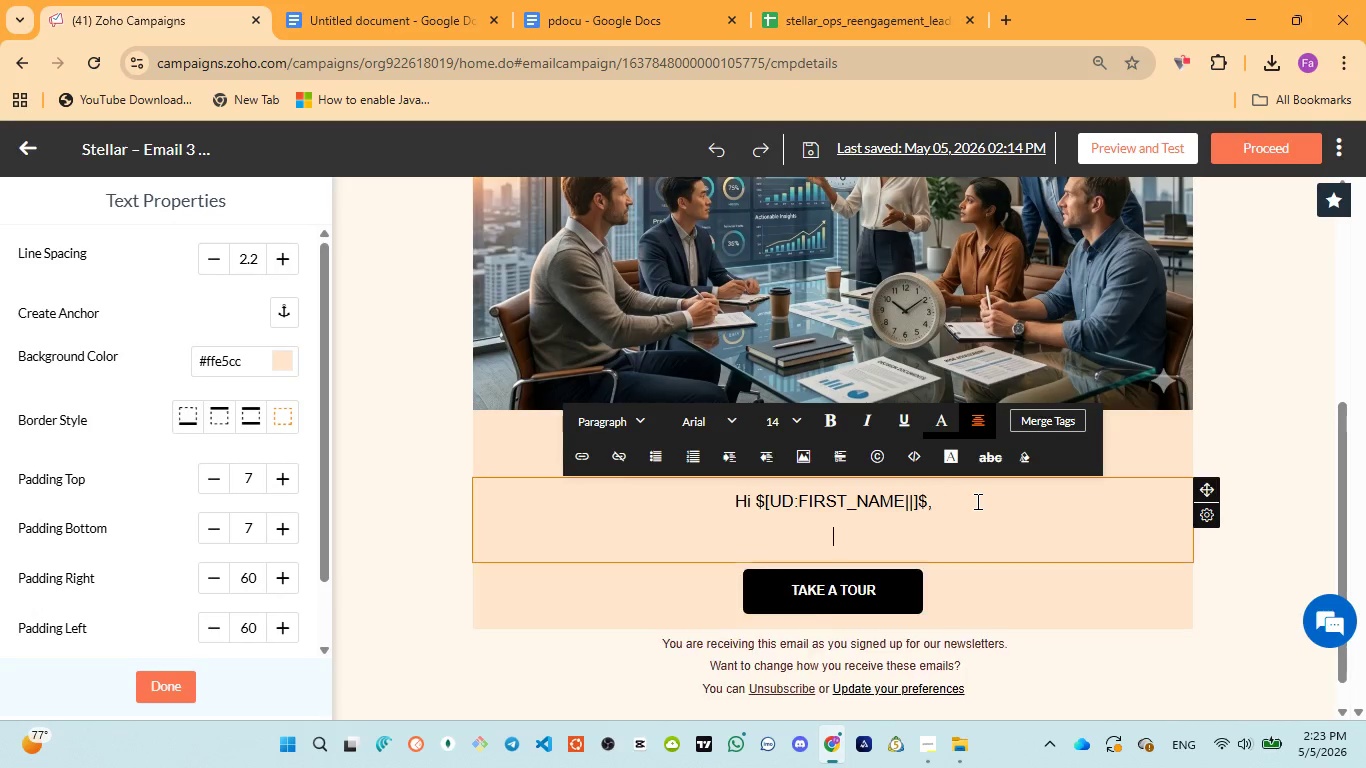 
key(Enter)
 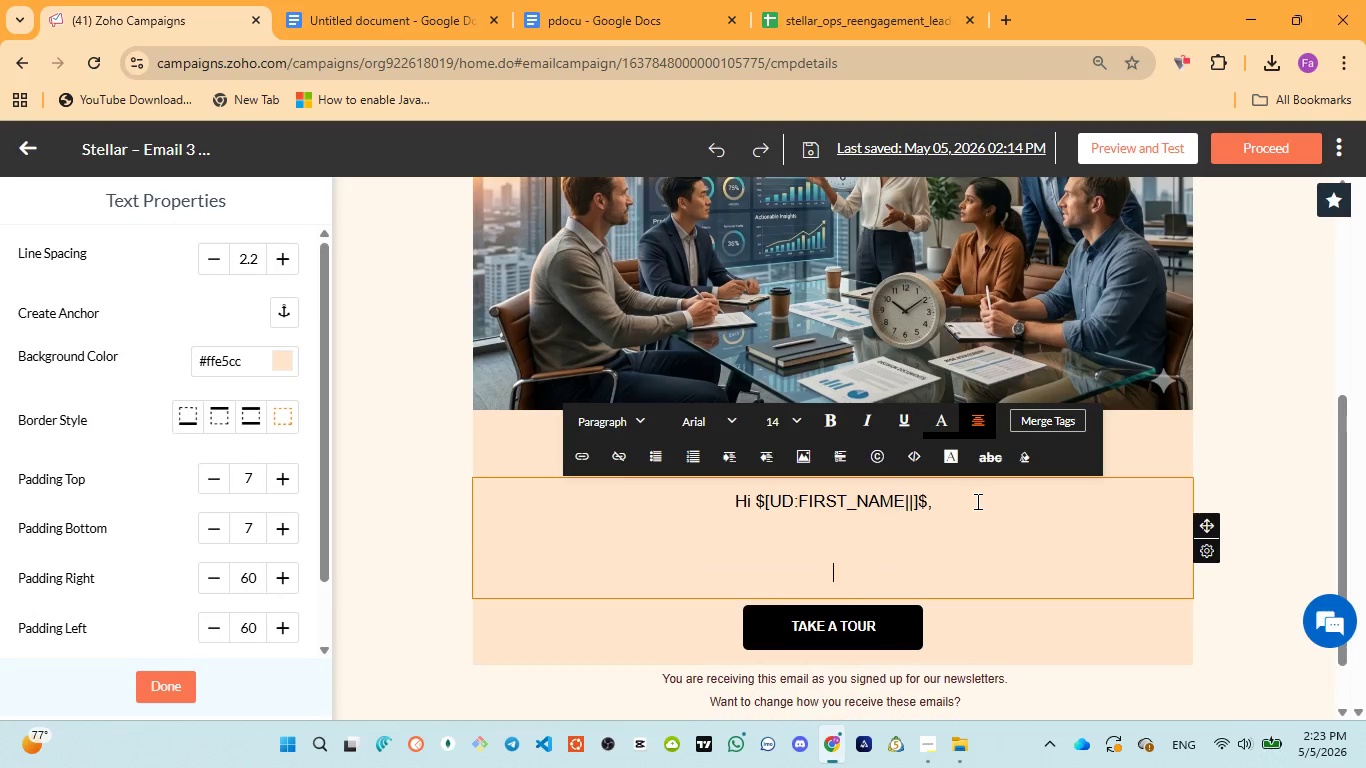 
key(Enter)
 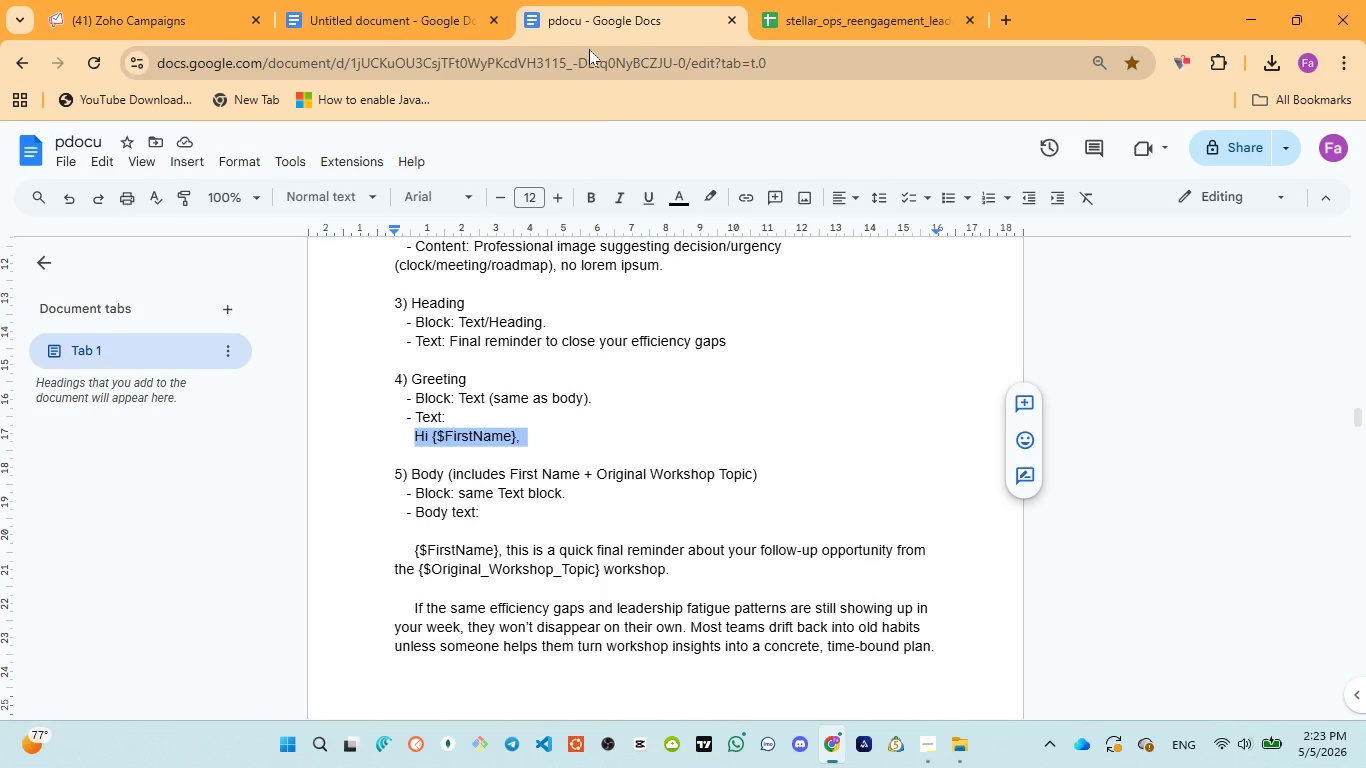 
scroll: coordinate [581, 435], scroll_direction: down, amount: 2.0
 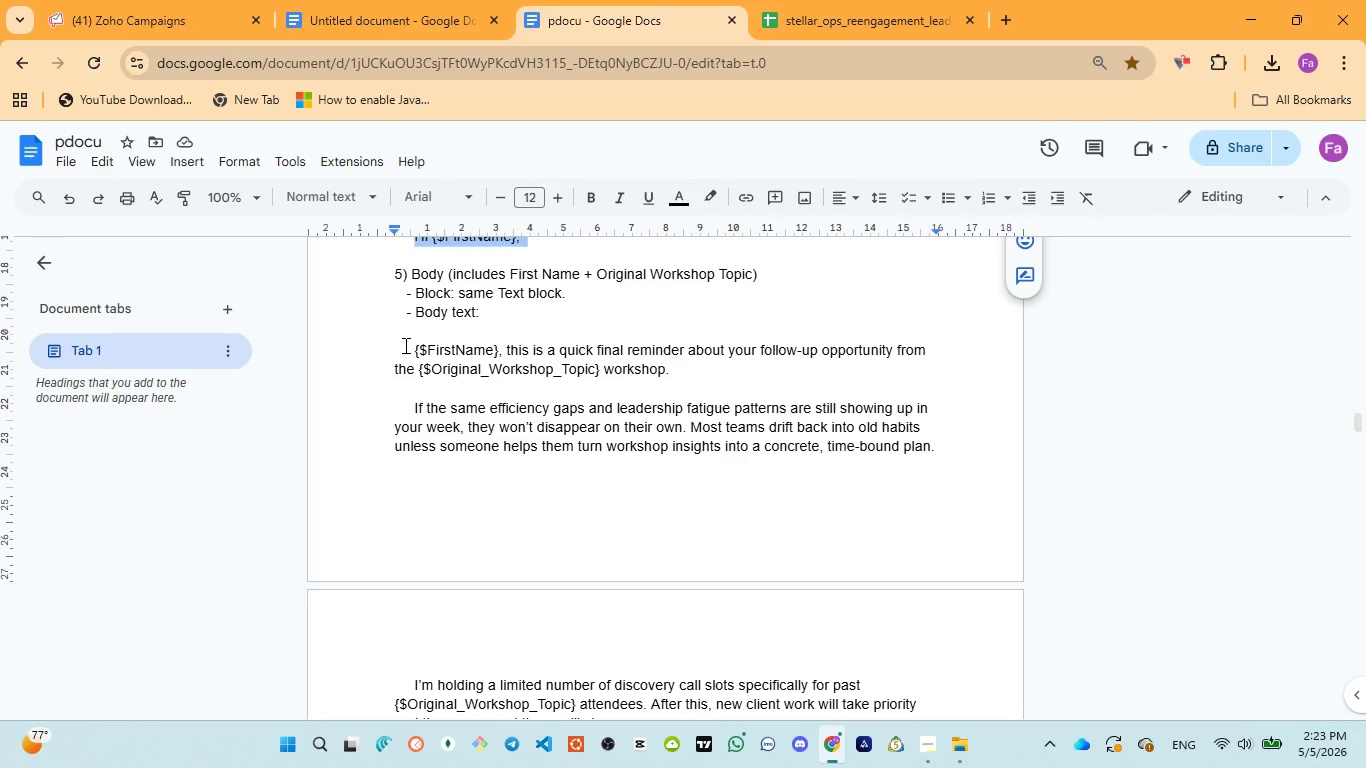 
left_click_drag(start_coordinate=[407, 347], to_coordinate=[556, 531])
 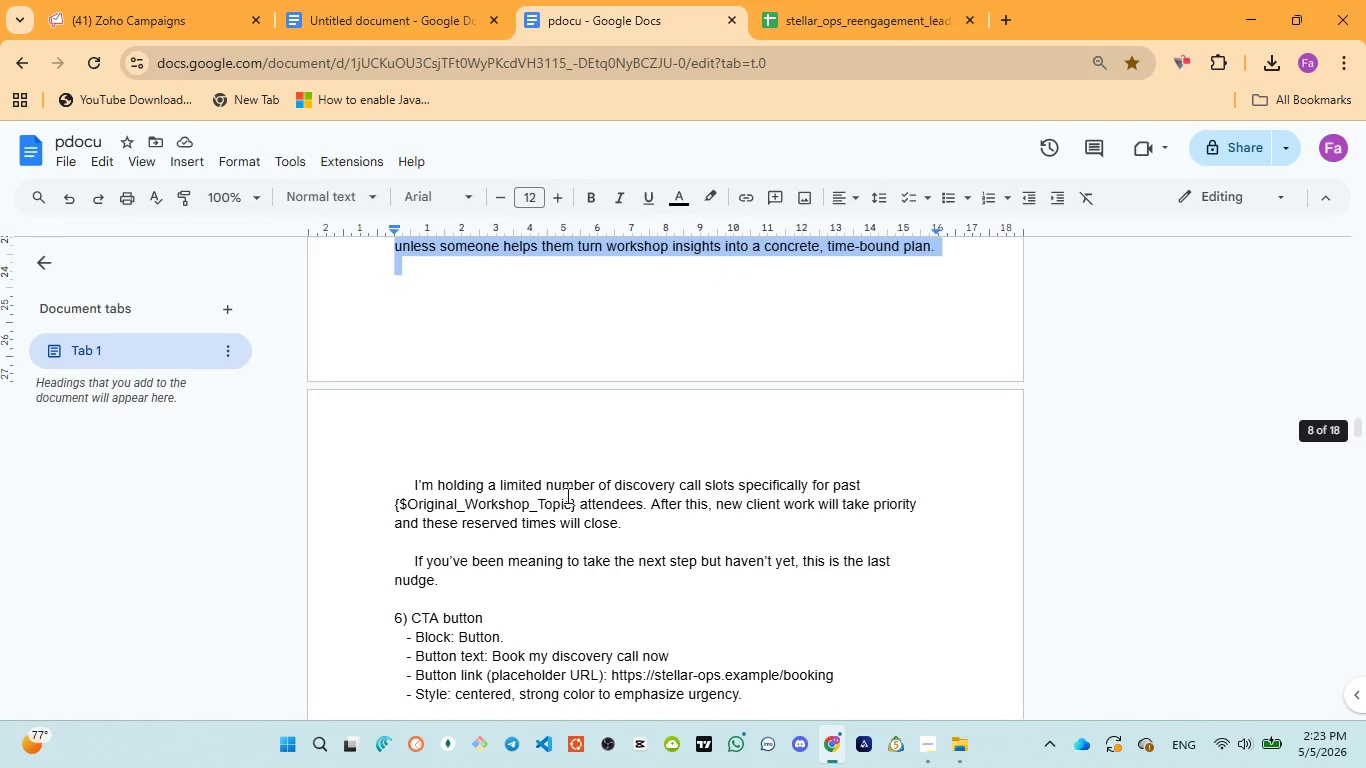 
scroll: coordinate [556, 531], scroll_direction: down, amount: 2.0
 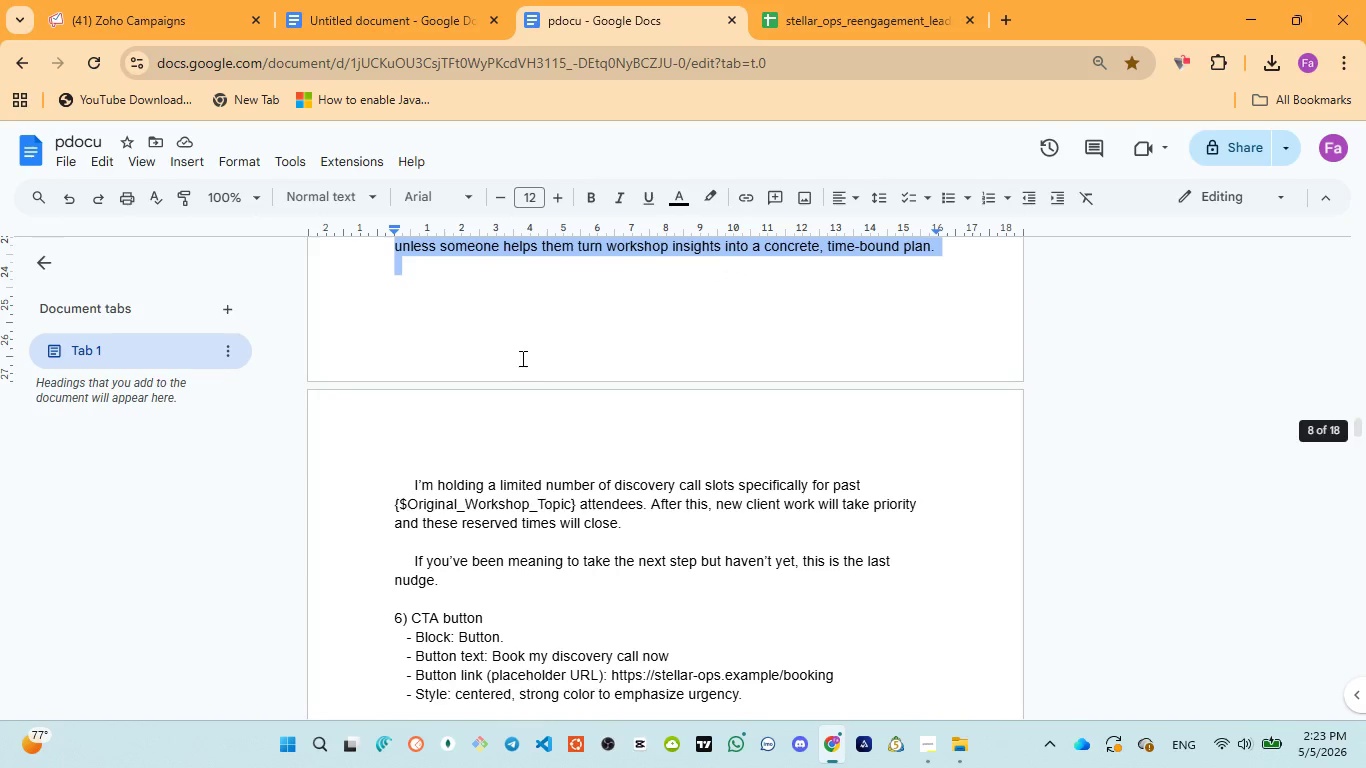 
scroll: coordinate [520, 354], scroll_direction: up, amount: 2.0
 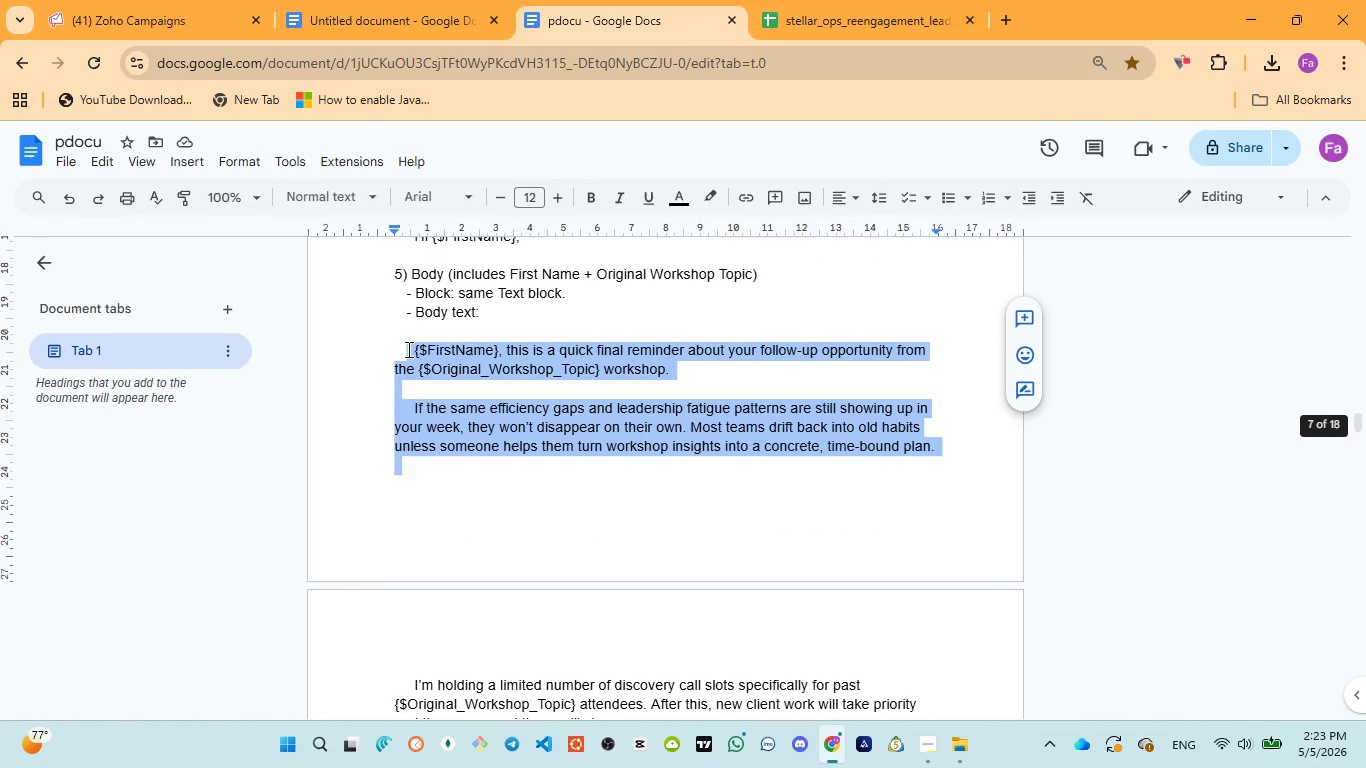 
left_click([407, 349])
 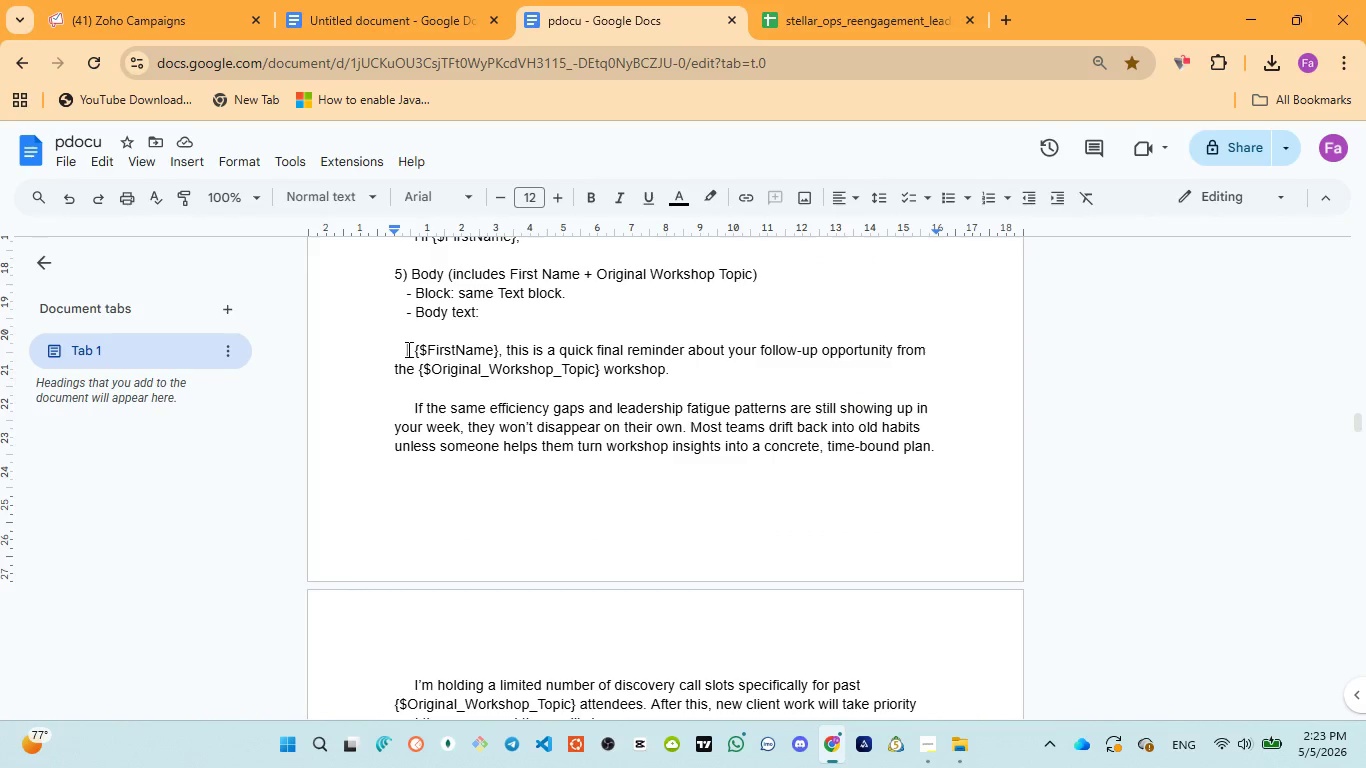 
left_click_drag(start_coordinate=[407, 349], to_coordinate=[452, 485])
 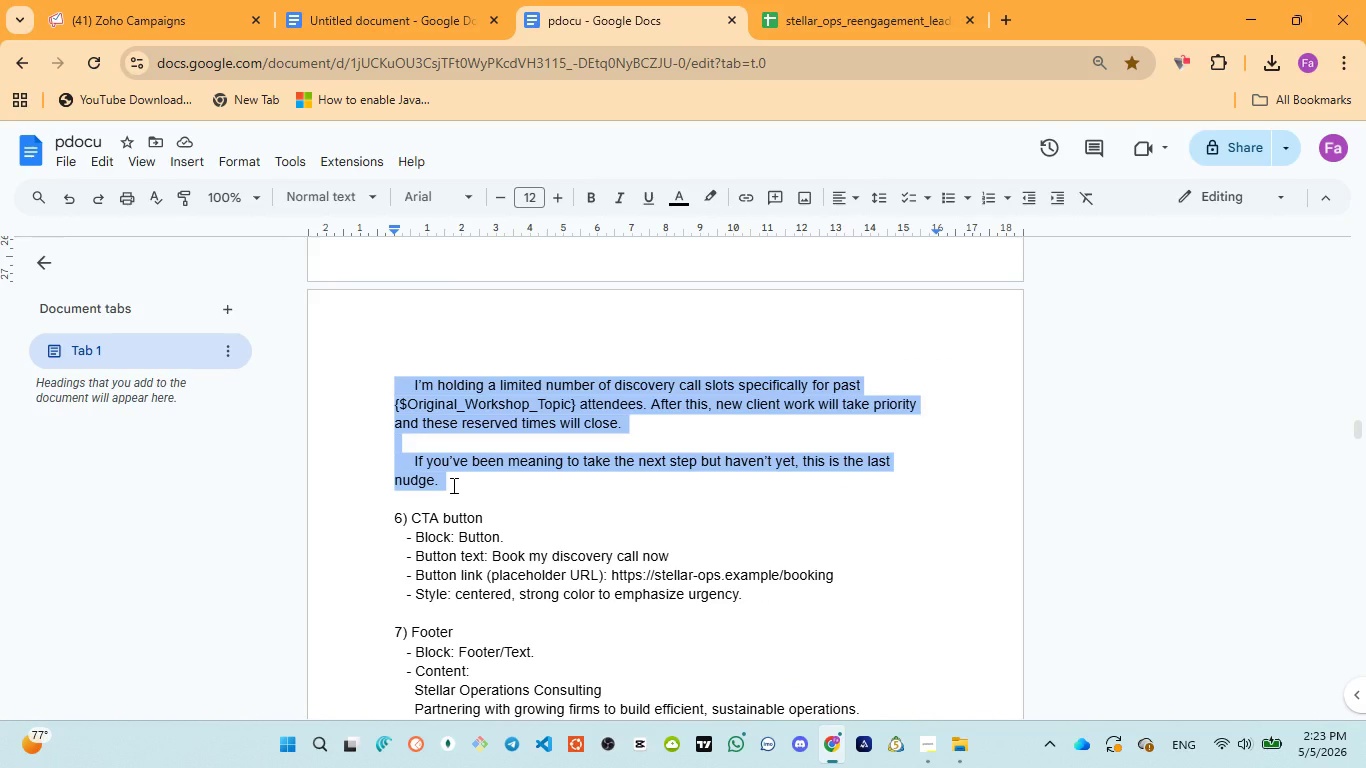 
scroll: coordinate [521, 533], scroll_direction: down, amount: 2.0
 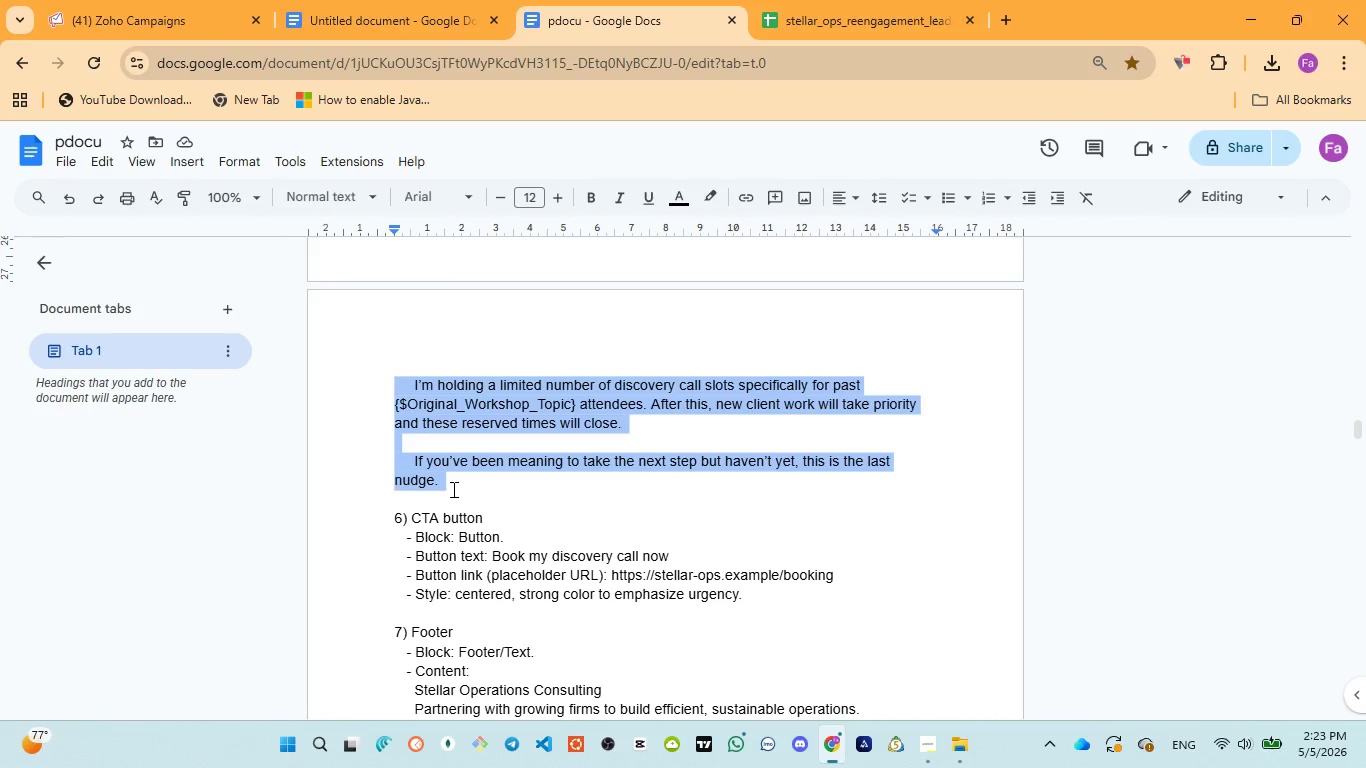 
key(Control+C)
 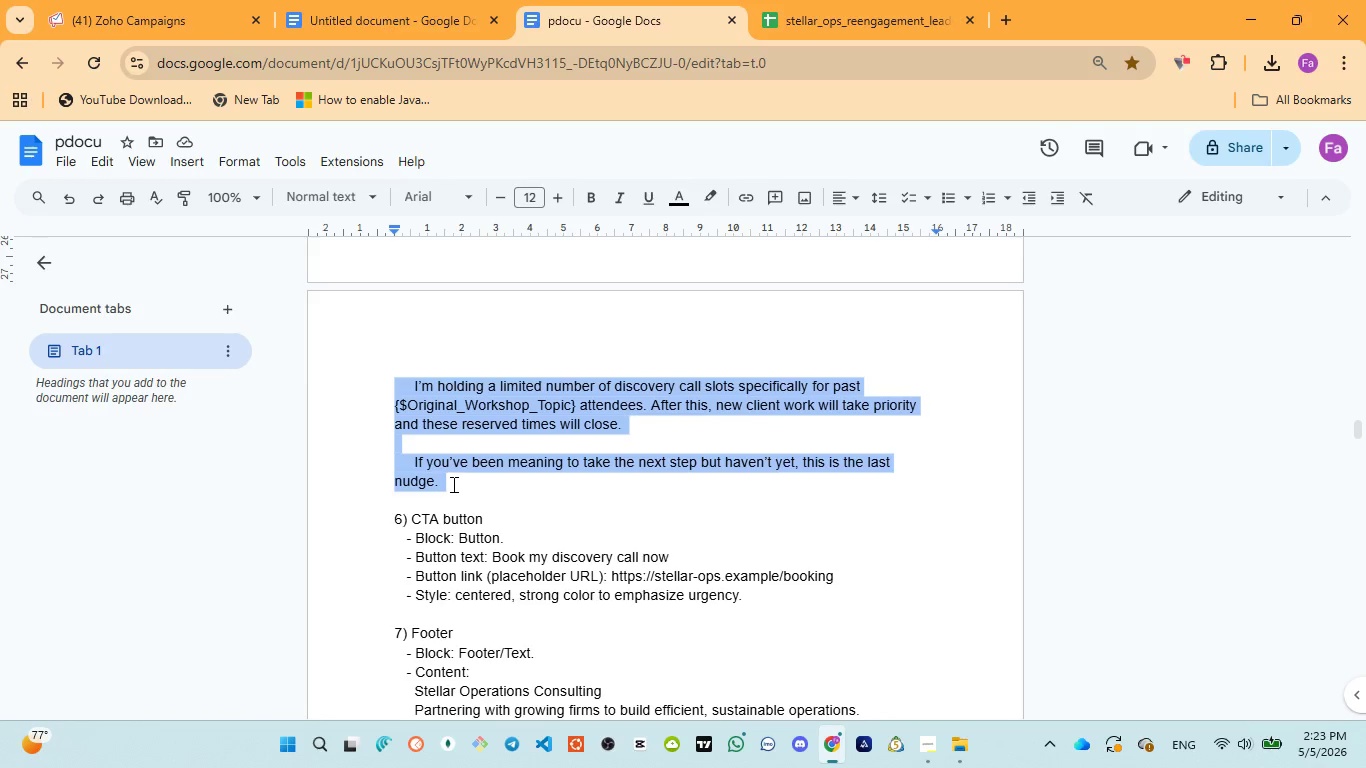 
scroll: coordinate [453, 482], scroll_direction: up, amount: 3.0
 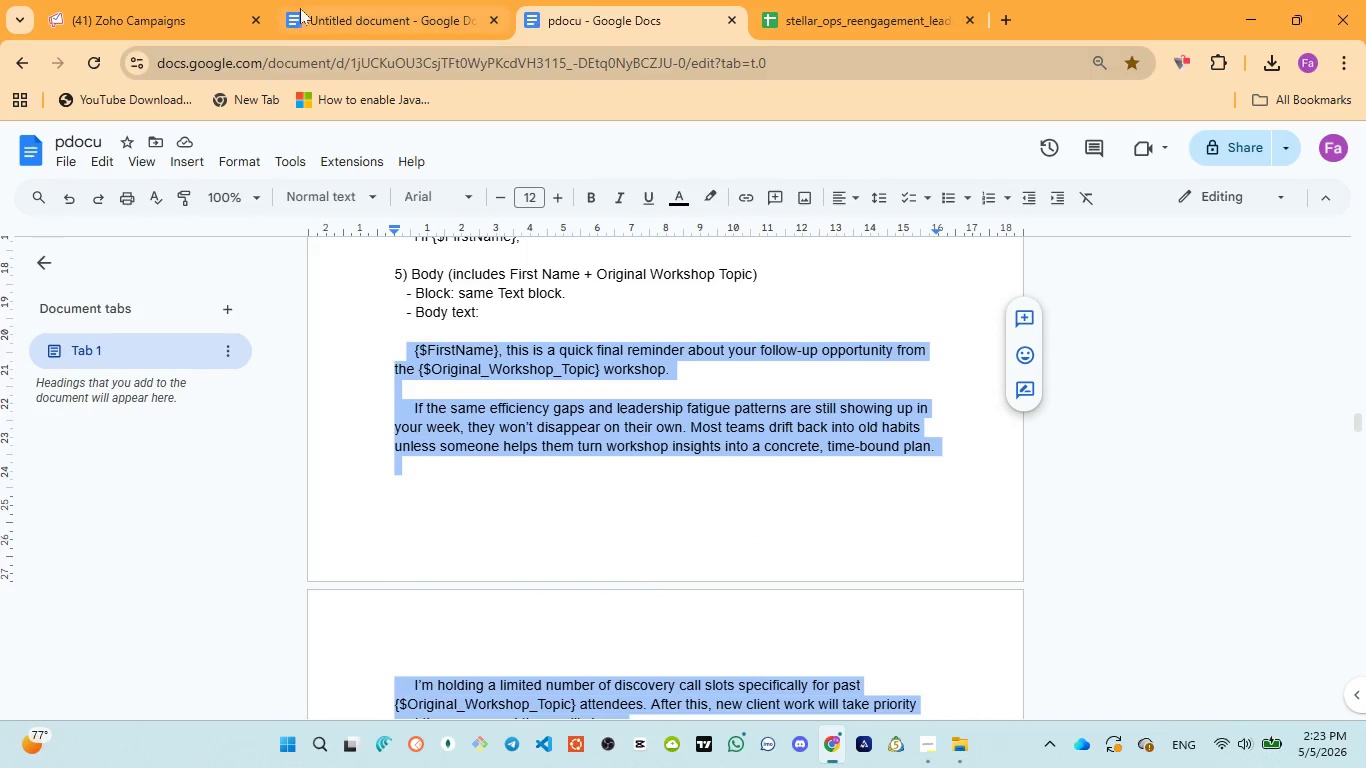 
left_click([304, 5])
 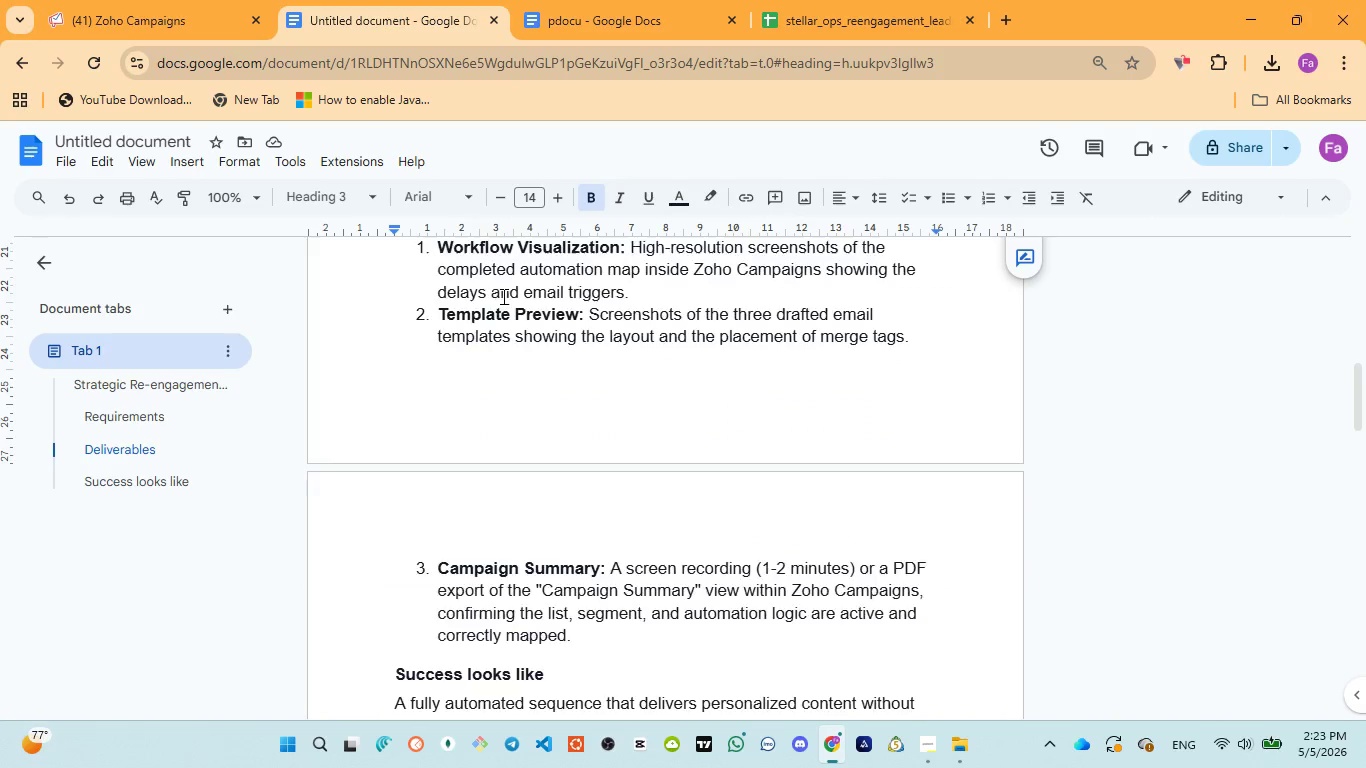 
scroll: coordinate [503, 300], scroll_direction: none, amount: 0.0
 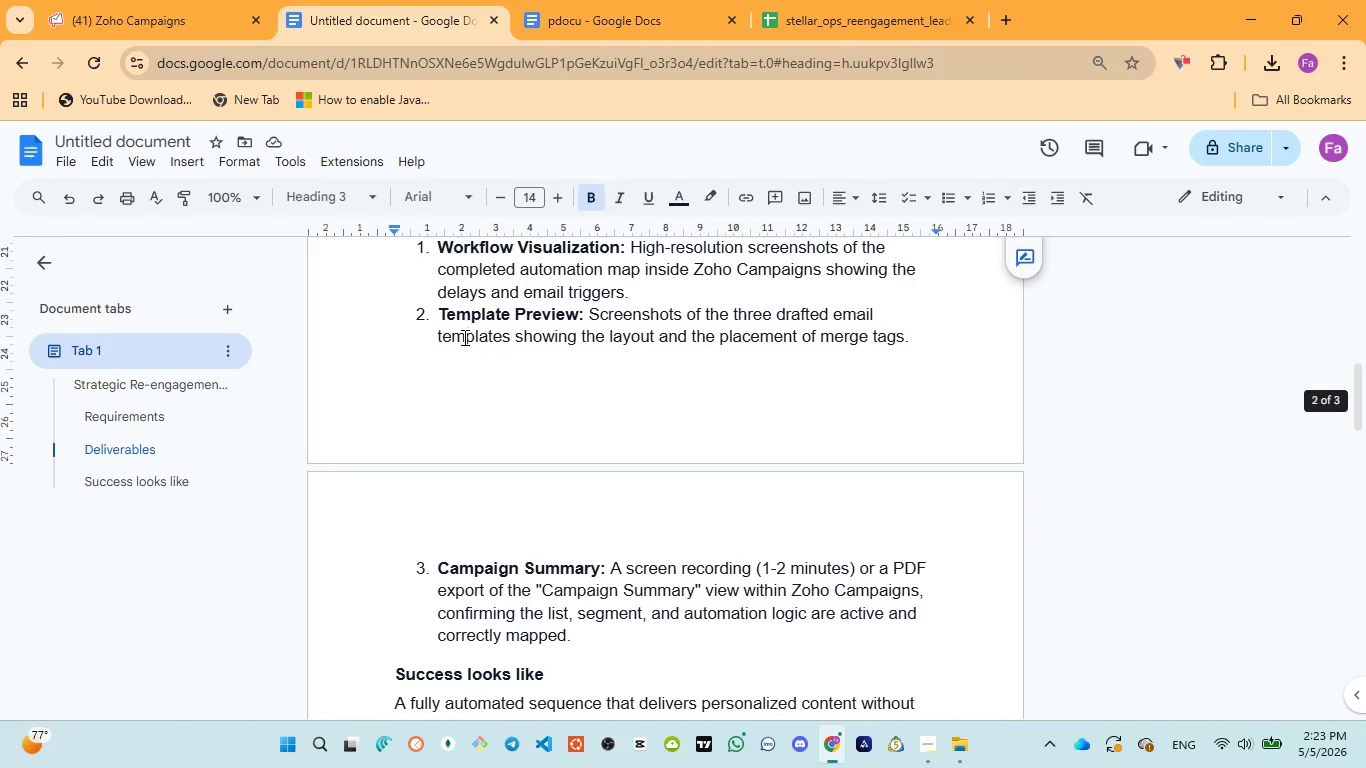 
scroll: coordinate [463, 340], scroll_direction: up, amount: 2.0
 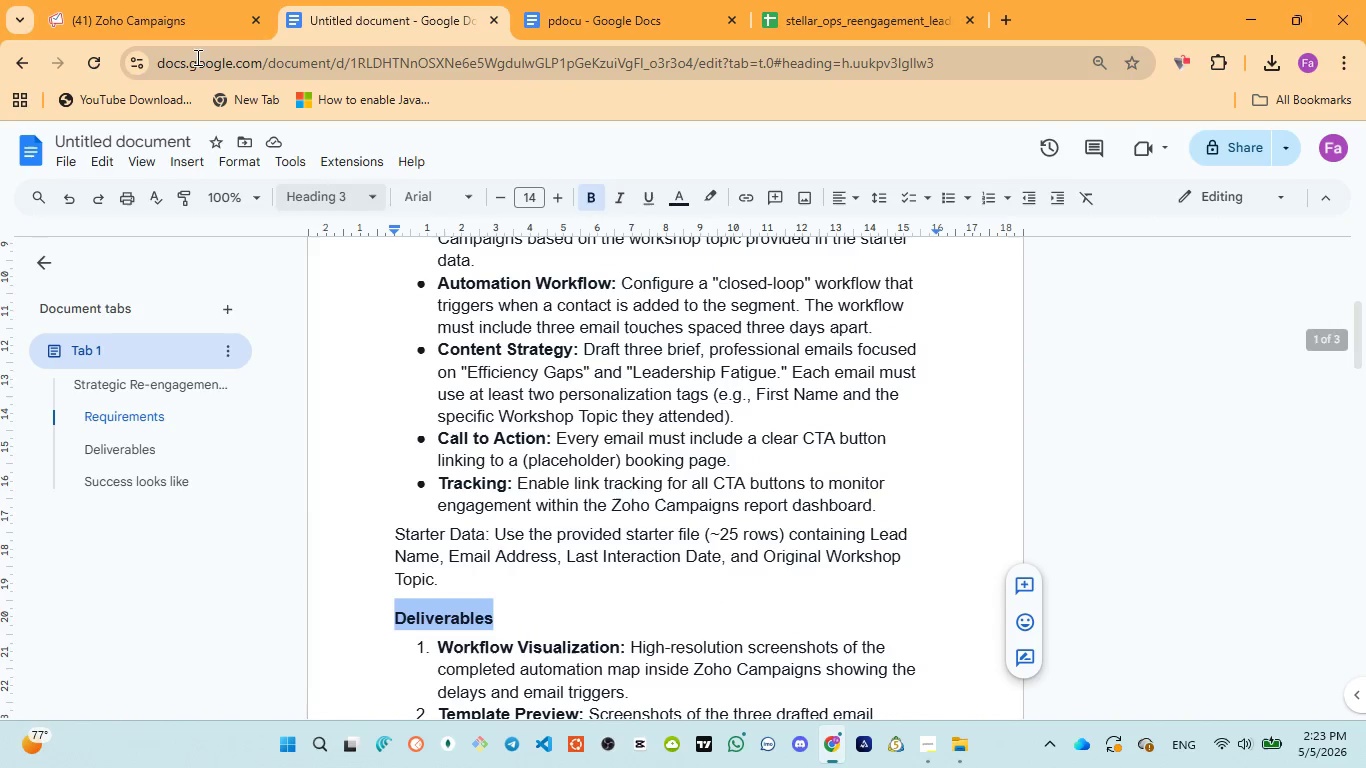 
left_click([129, 0])
 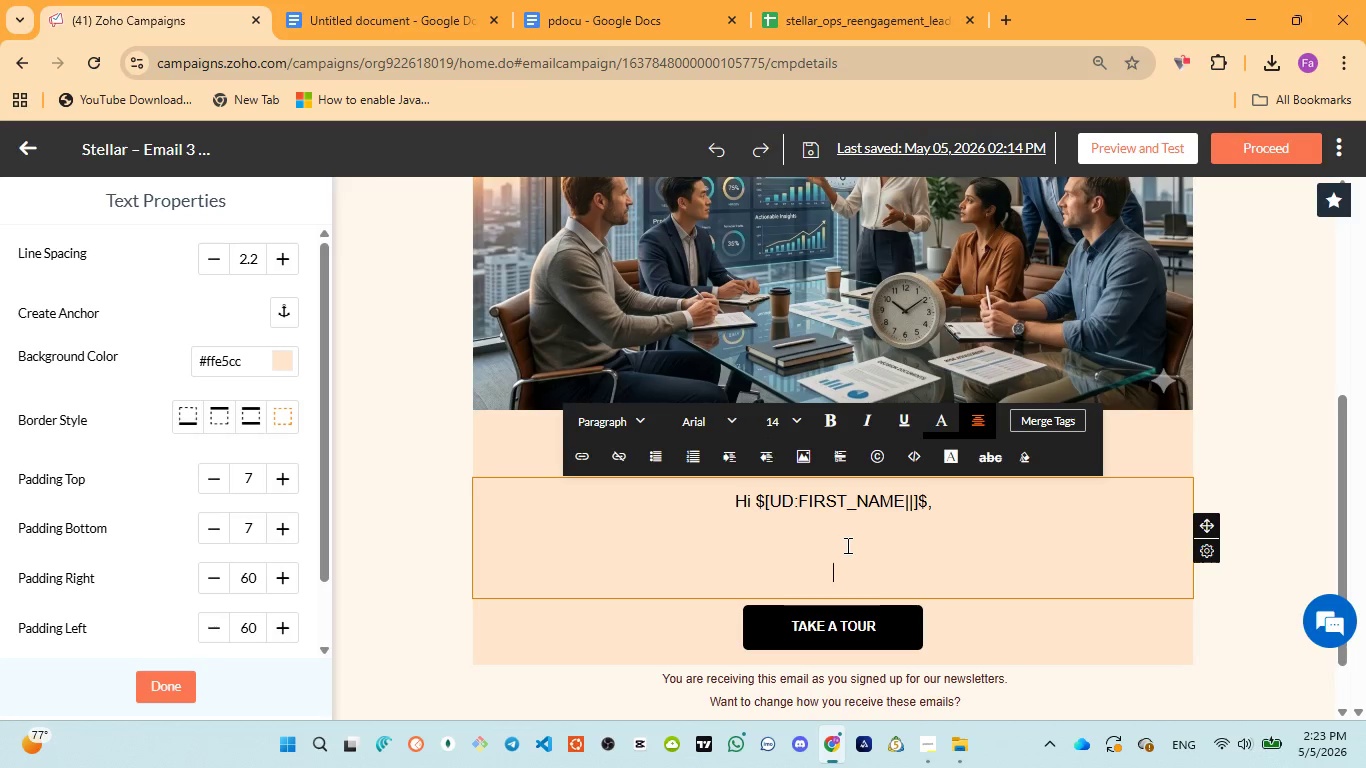 
left_click([1056, 429])
 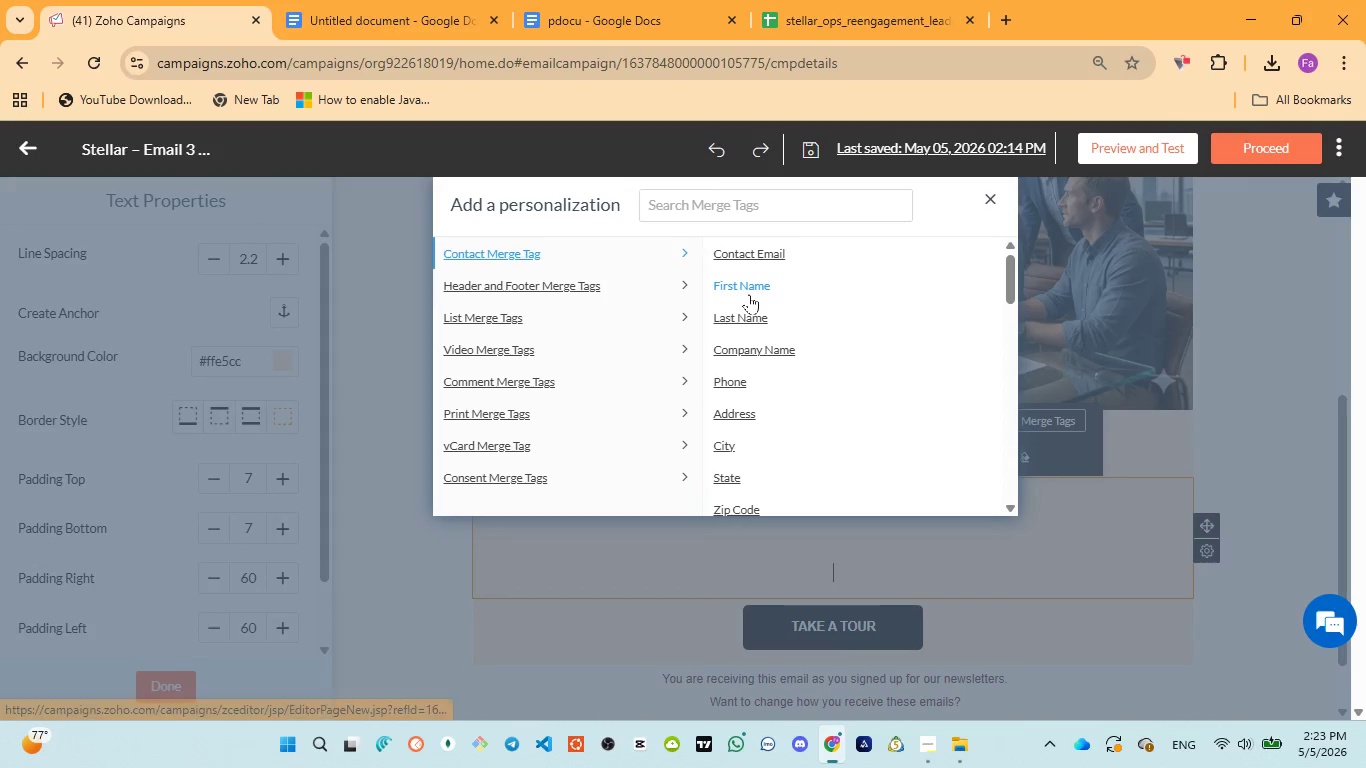 
left_click([749, 284])
 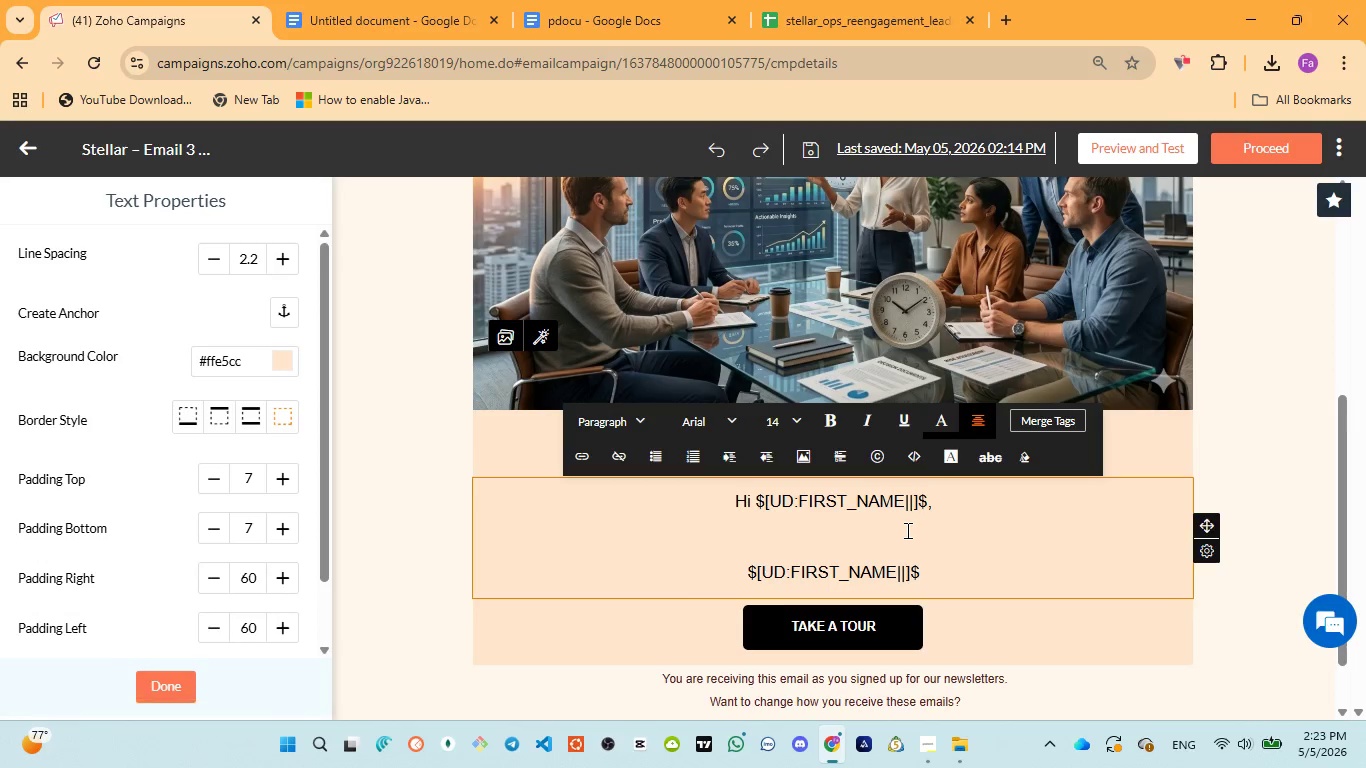 
key(Space)
 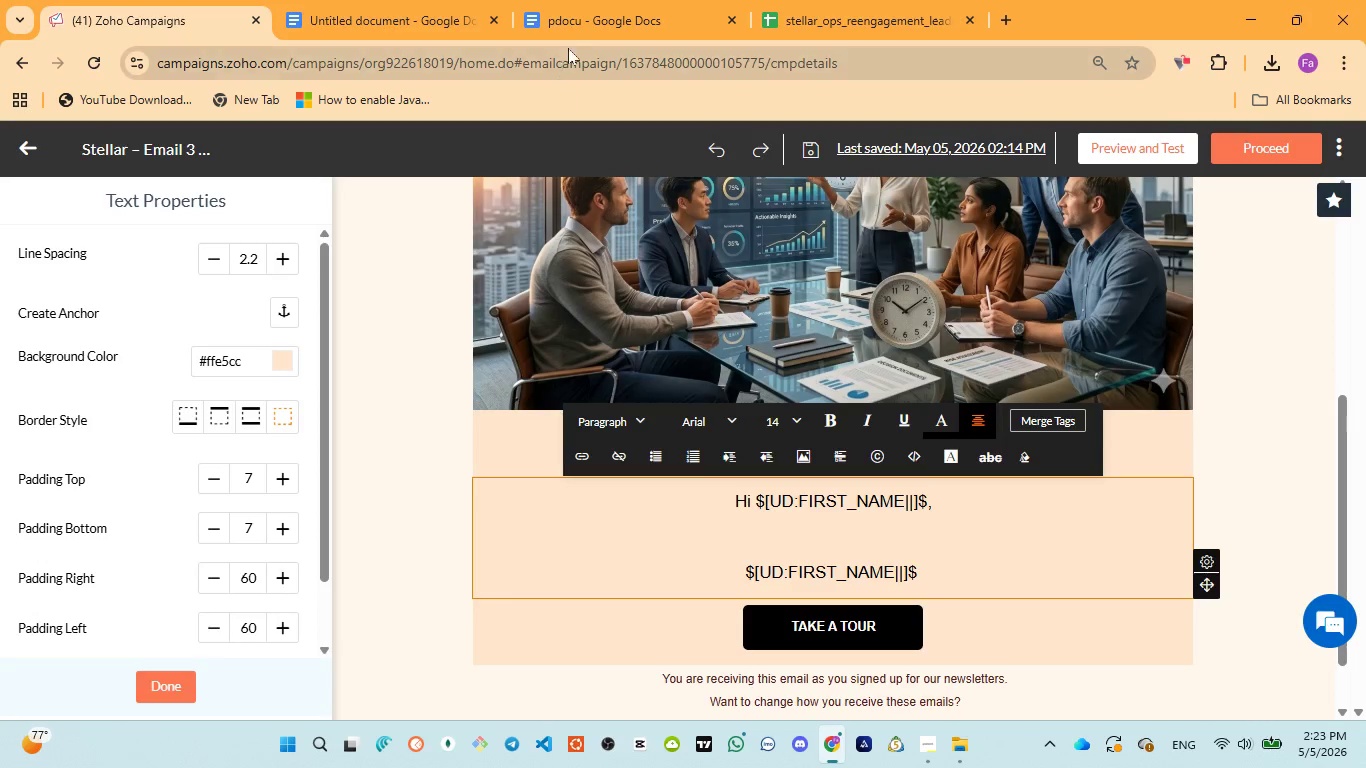 
left_click([575, 29])
 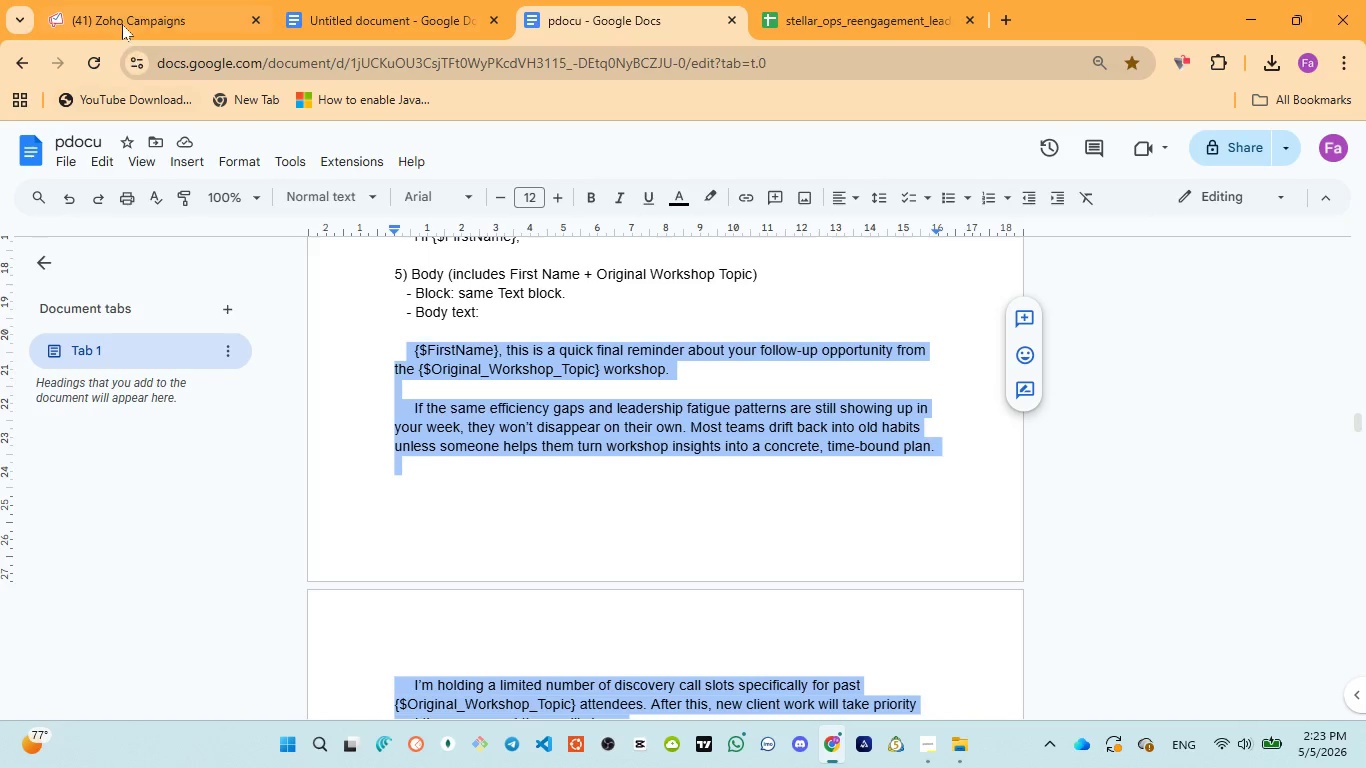 
left_click([122, 22])
 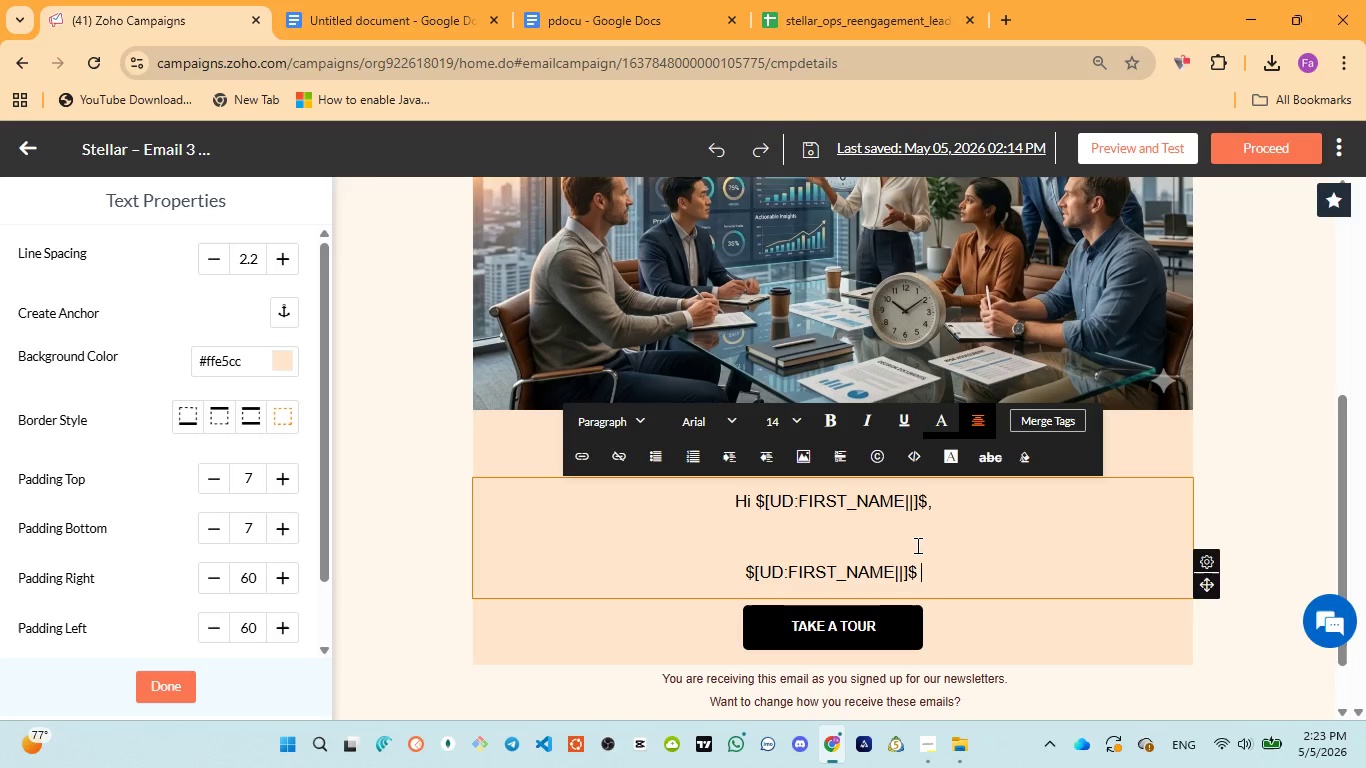 
key(ArrowLeft)
 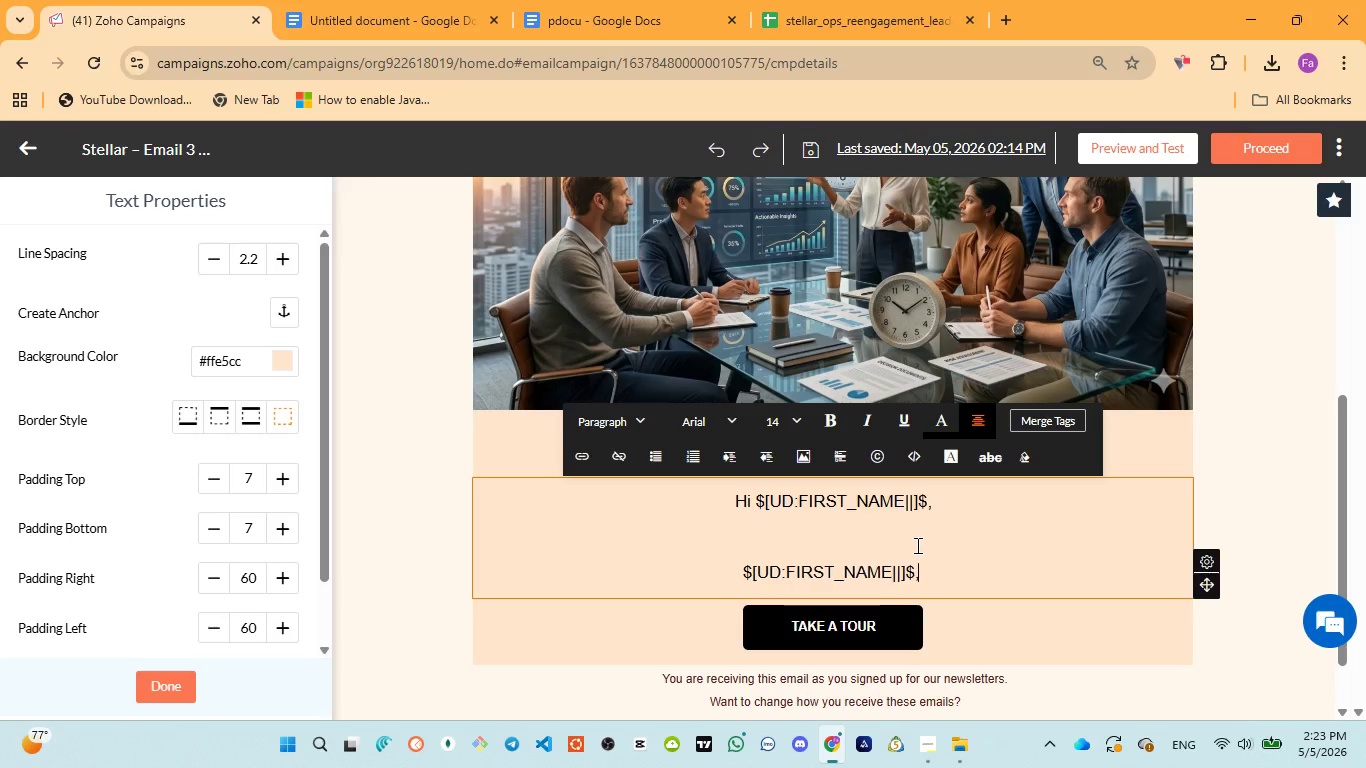 
type(, this is a quick final )
 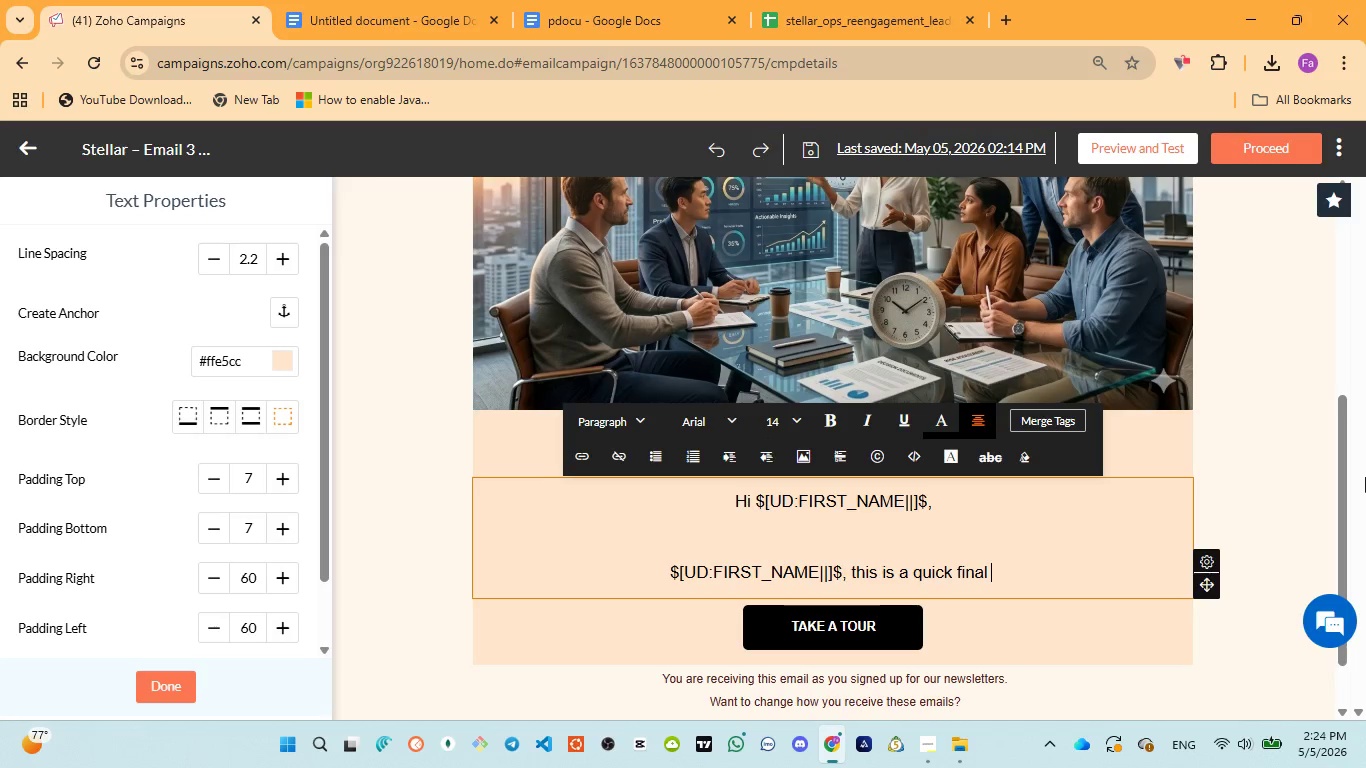 
wait(24.3)
 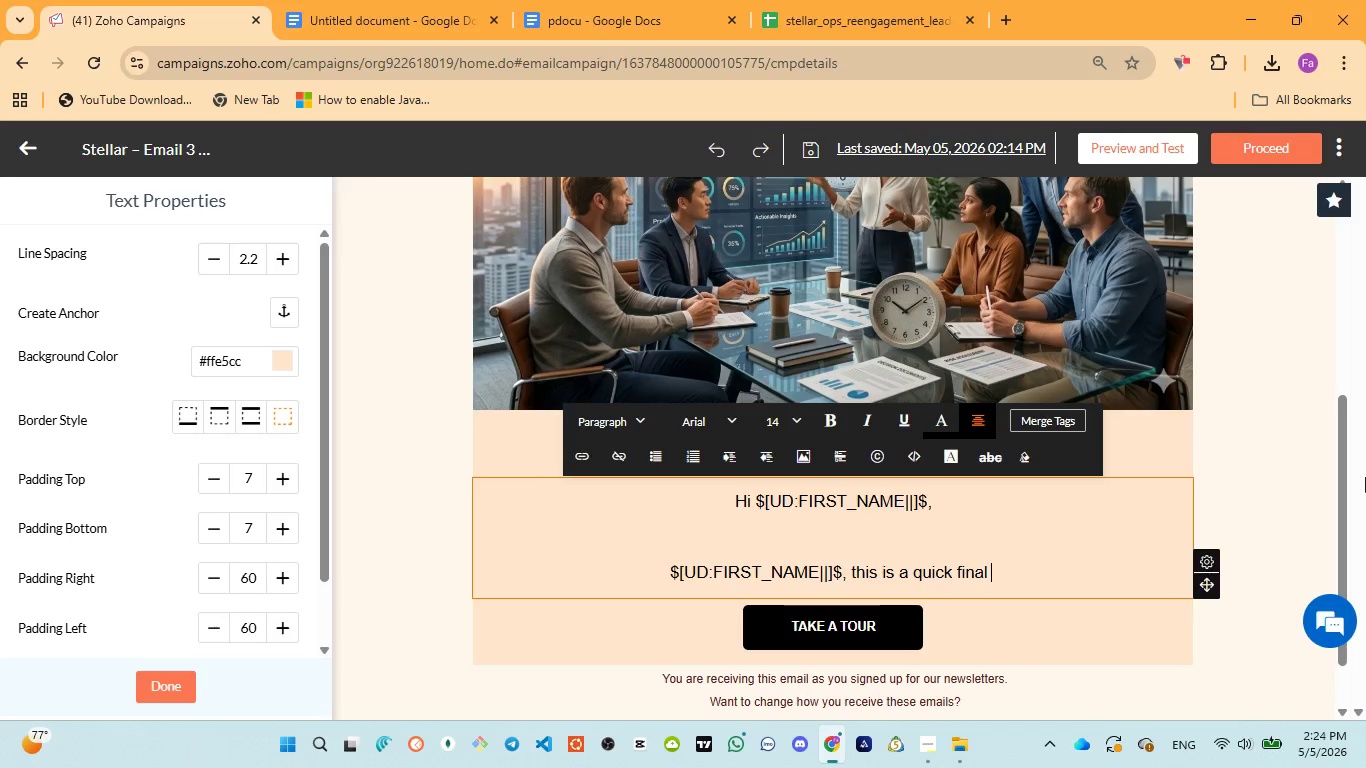 
left_click([622, 5])
 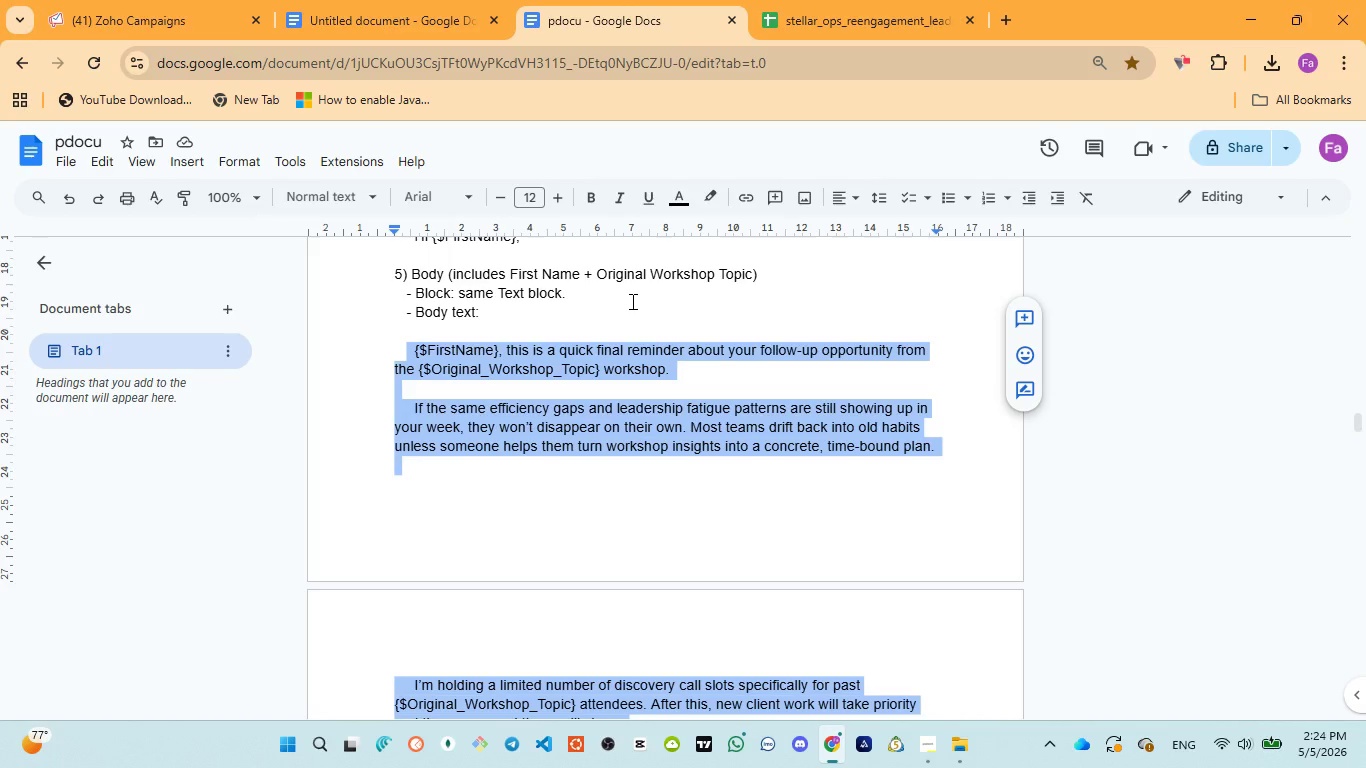 
wait(9.03)
 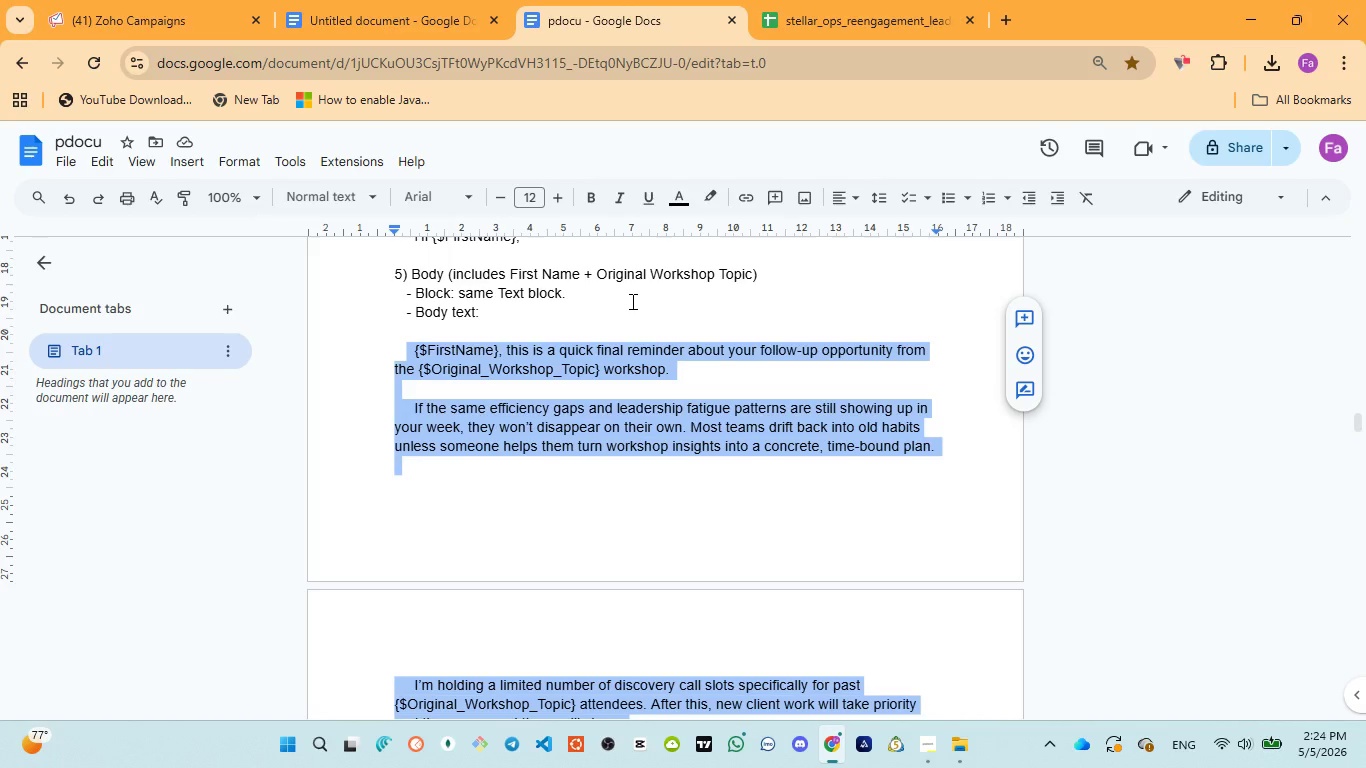 
left_click([162, 25])
 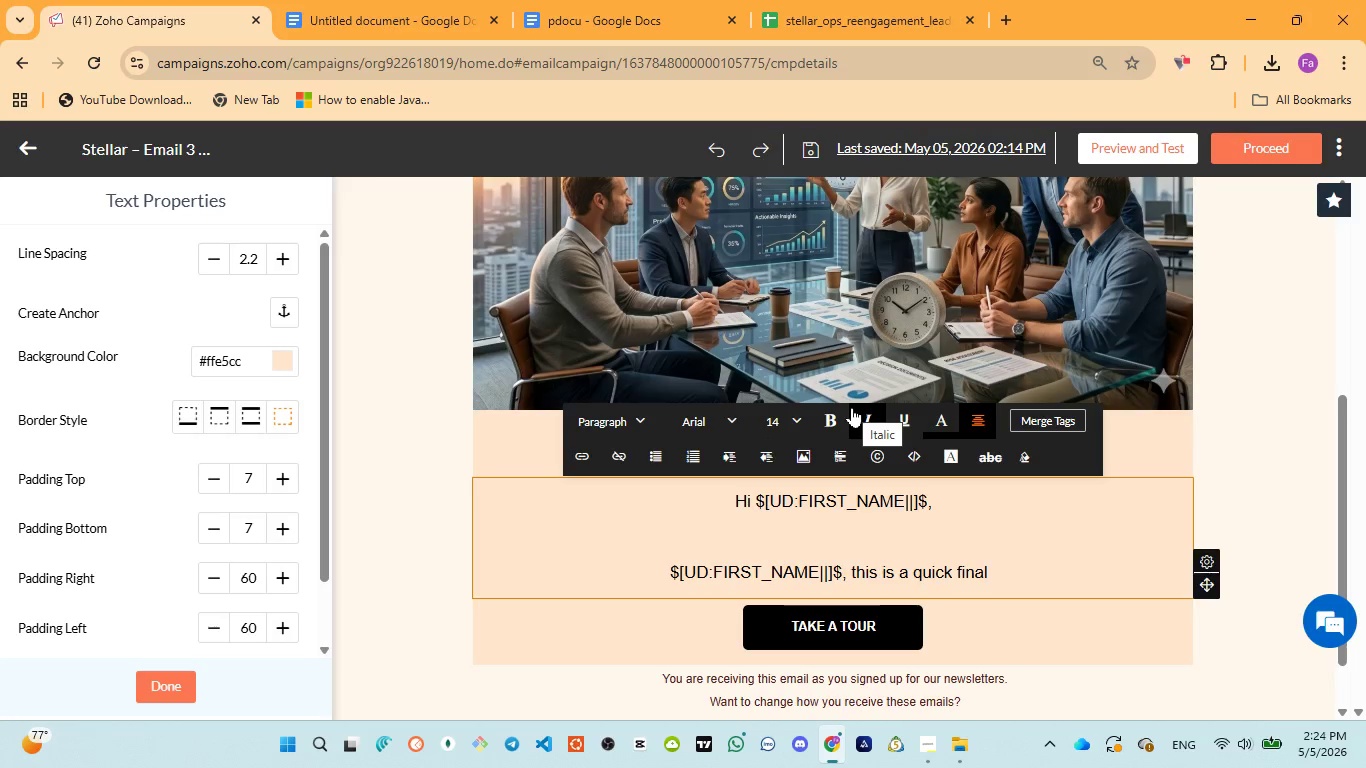 
type(reminder about )
 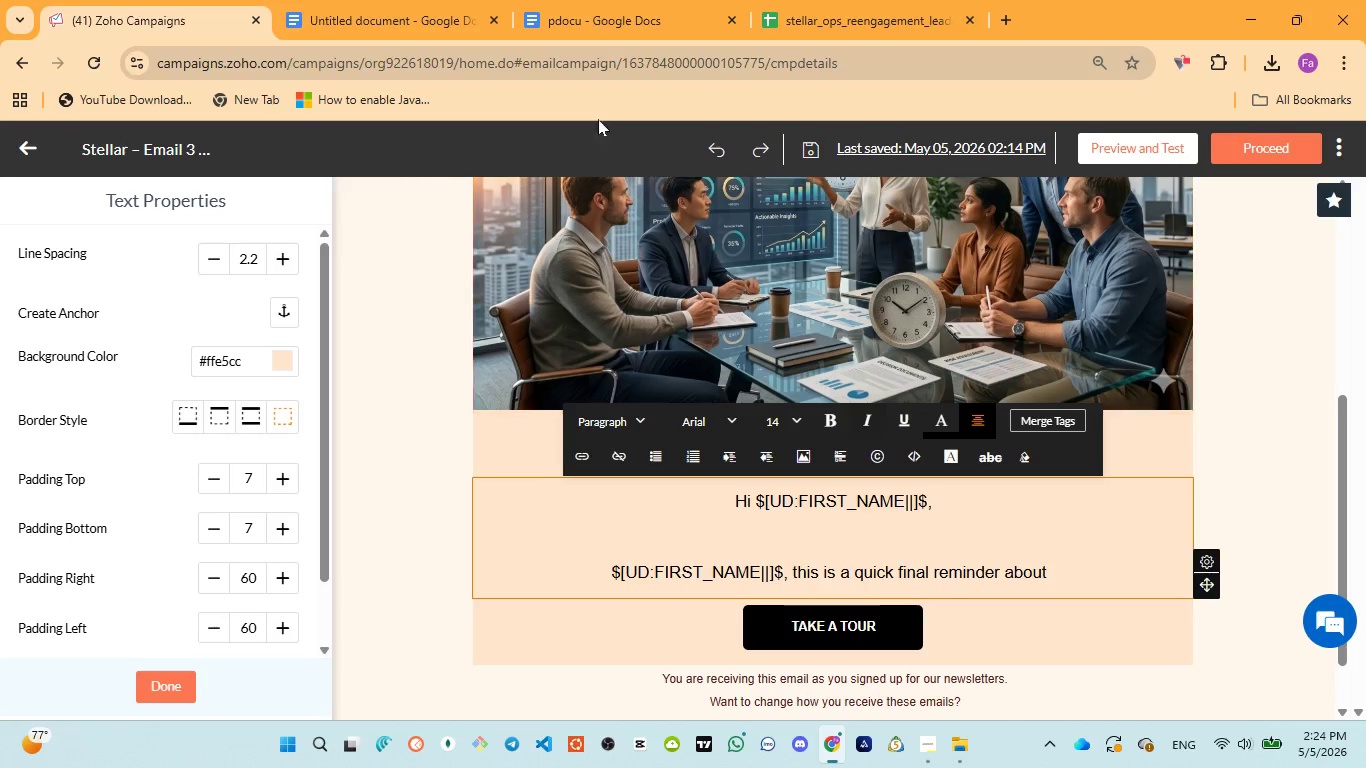 
left_click([613, 17])
 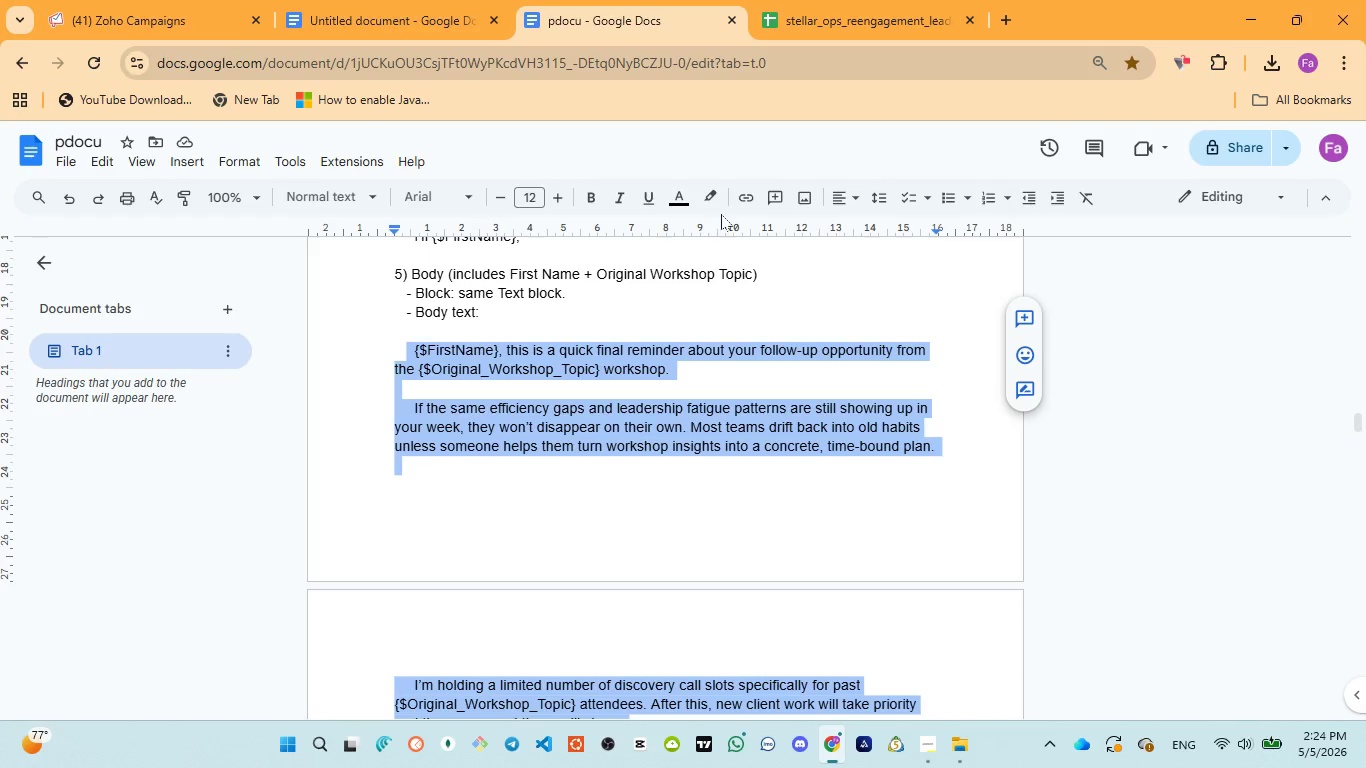 
wait(9.0)
 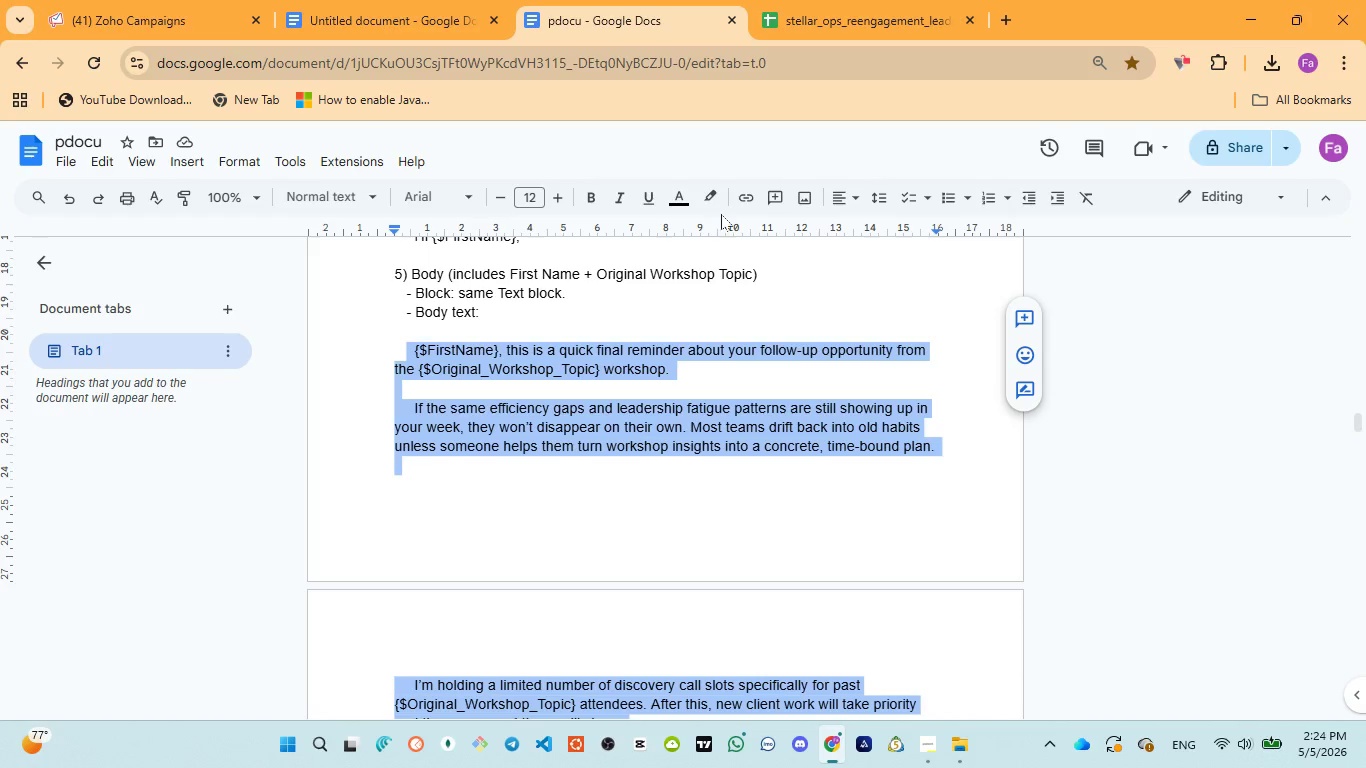 
left_click([173, 40])
 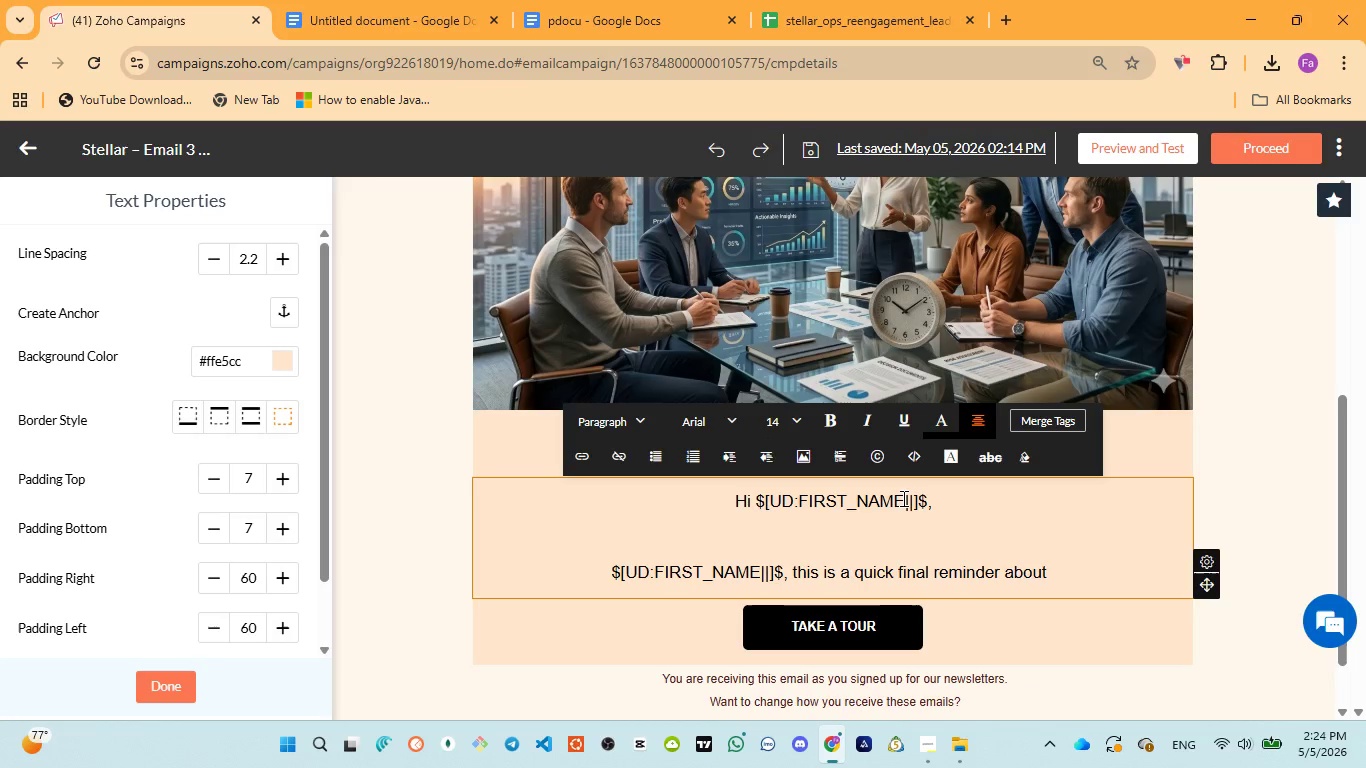 
type(your follow up opportunity )
 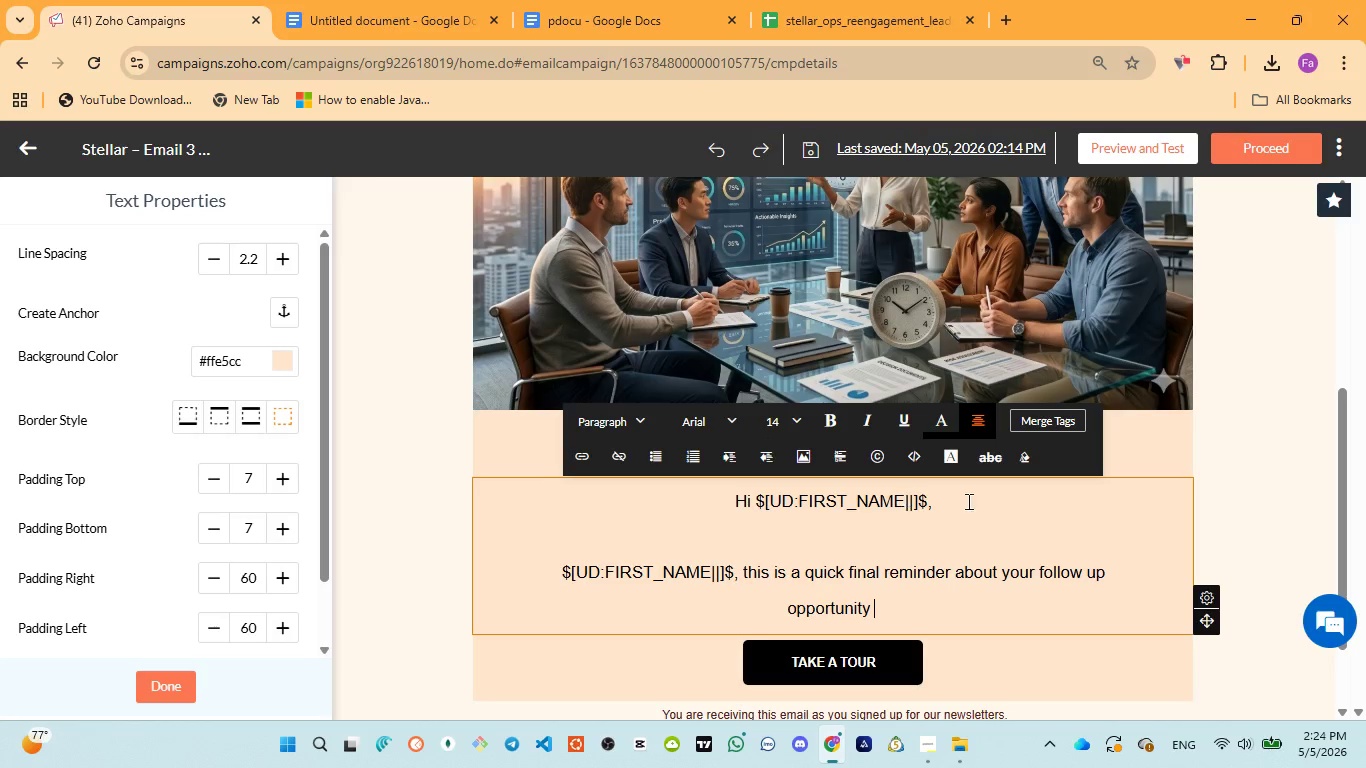 
wait(10.62)
 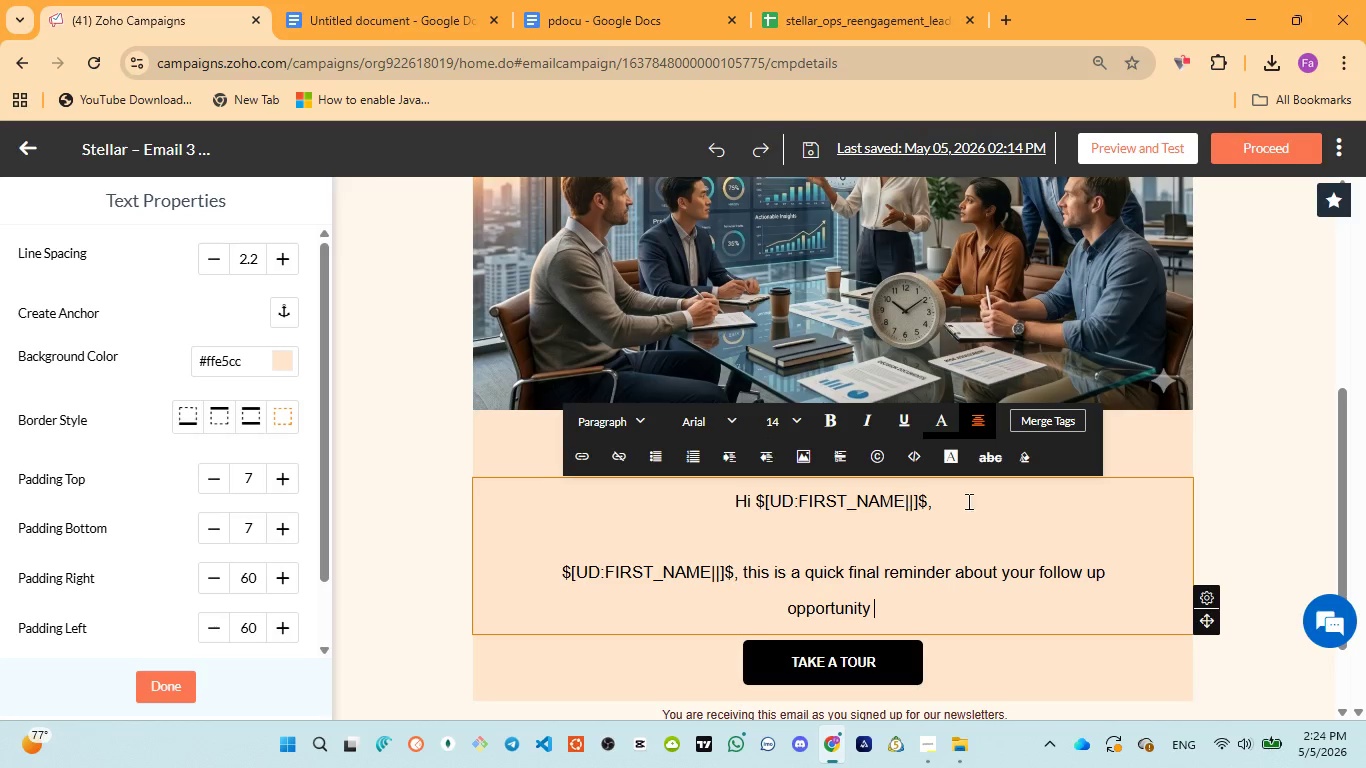 
left_click([631, 29])
 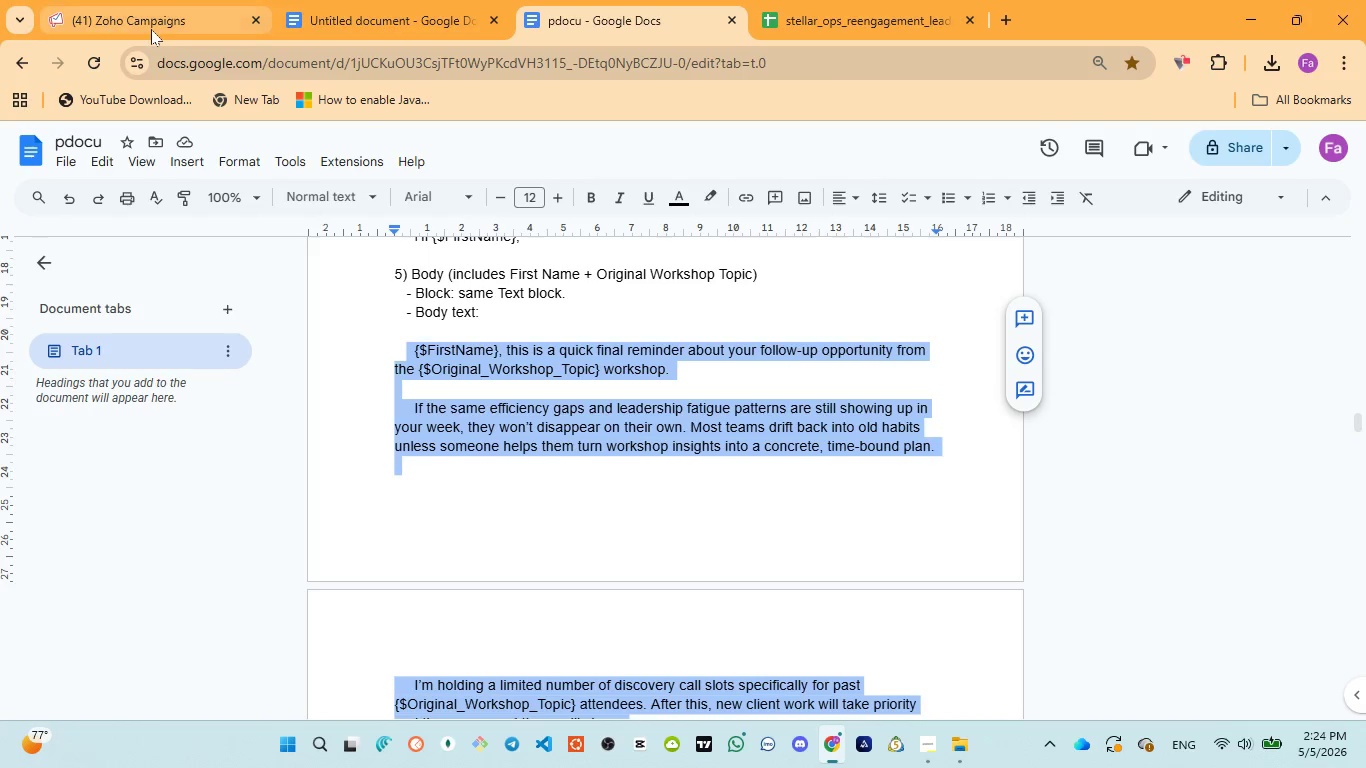 
left_click([151, 23])
 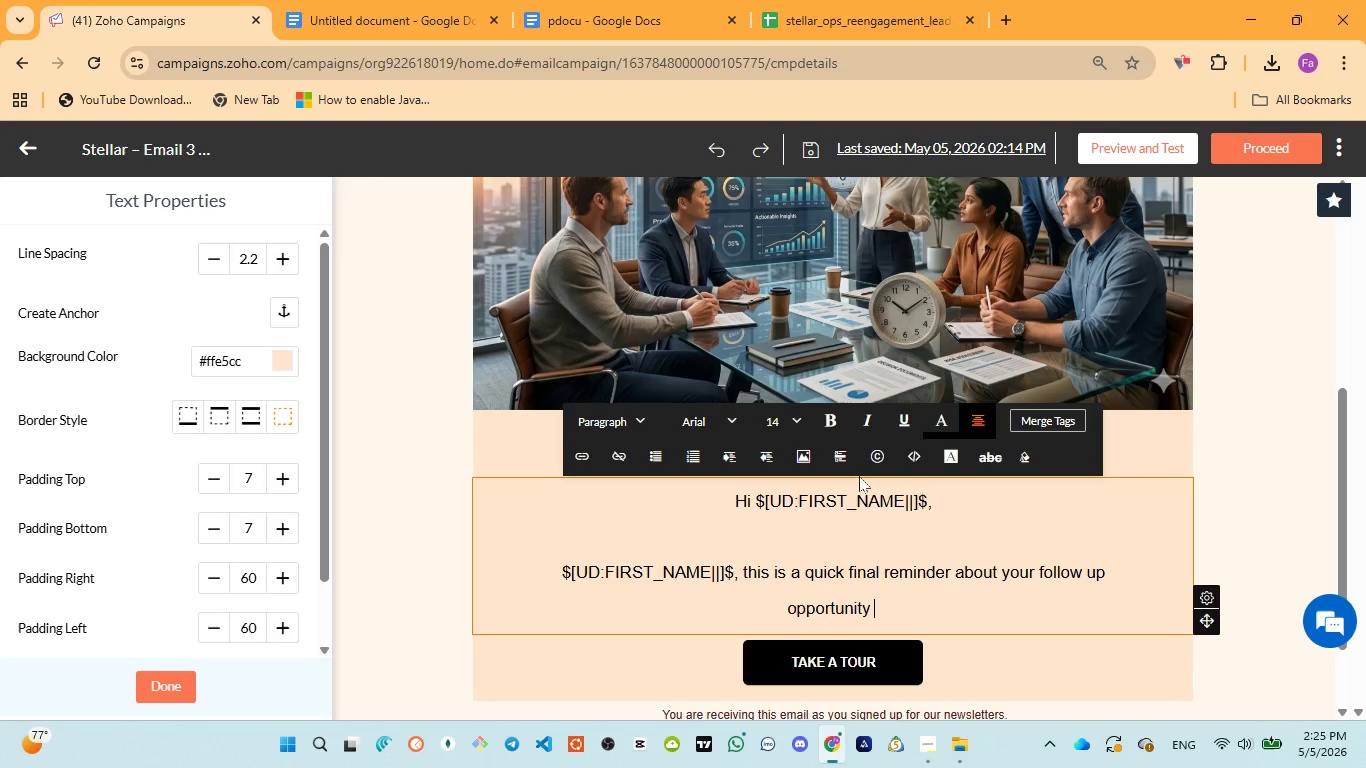 
type(from the )
 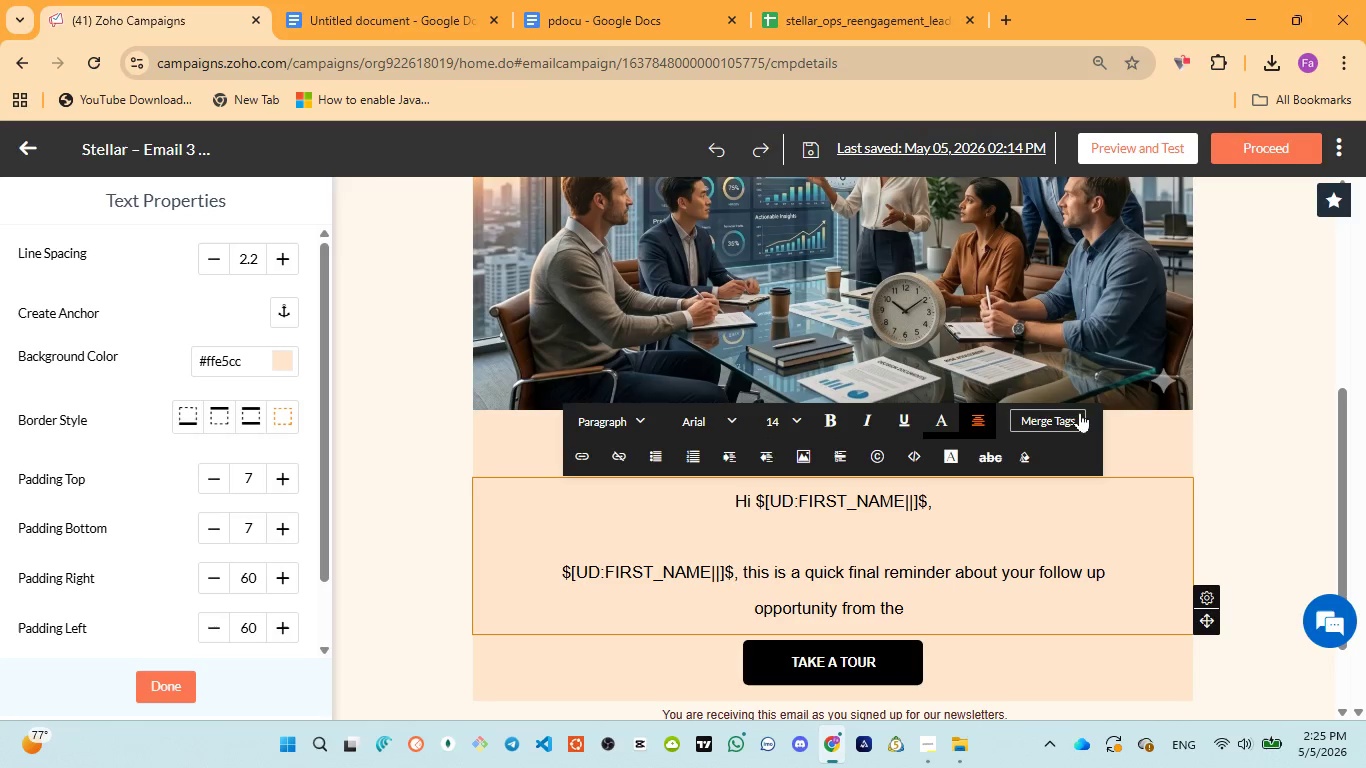 
left_click([1050, 423])
 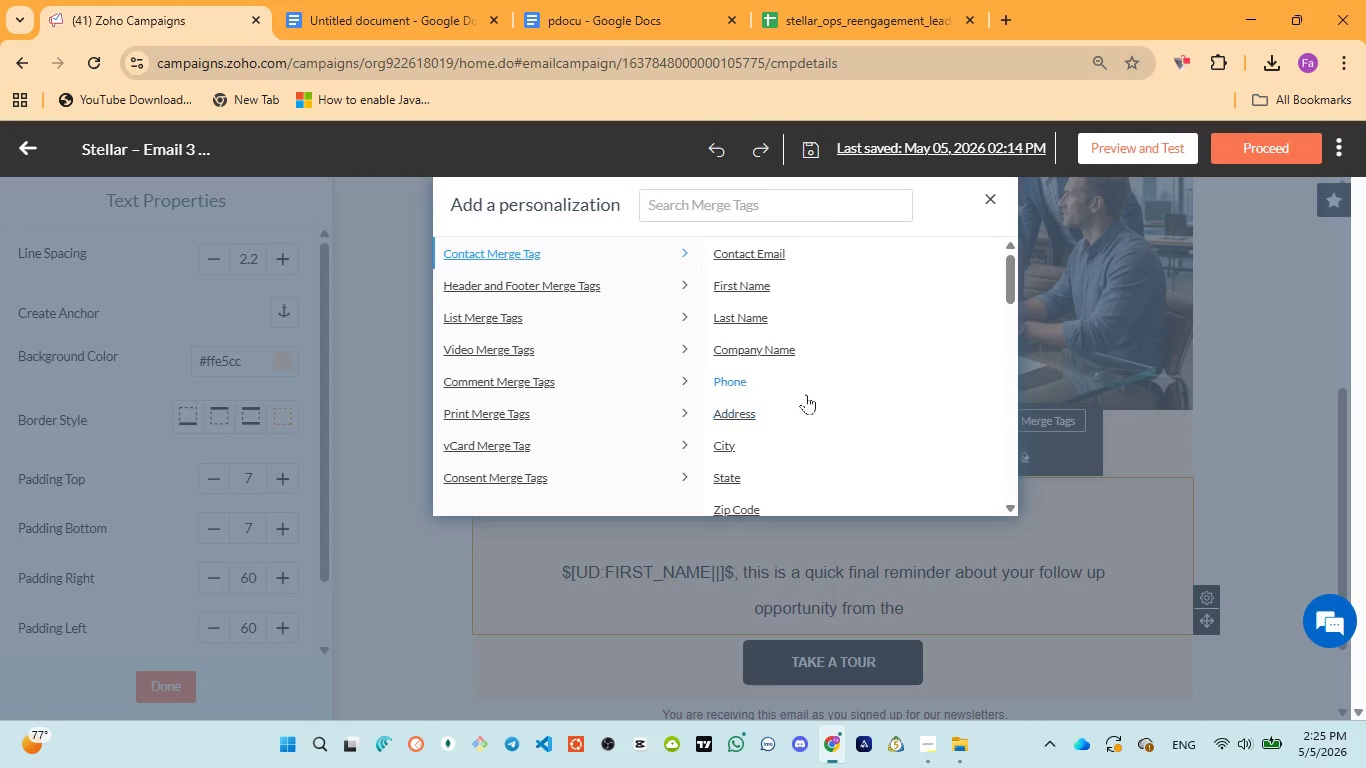 
scroll: coordinate [772, 410], scroll_direction: down, amount: 16.0
 